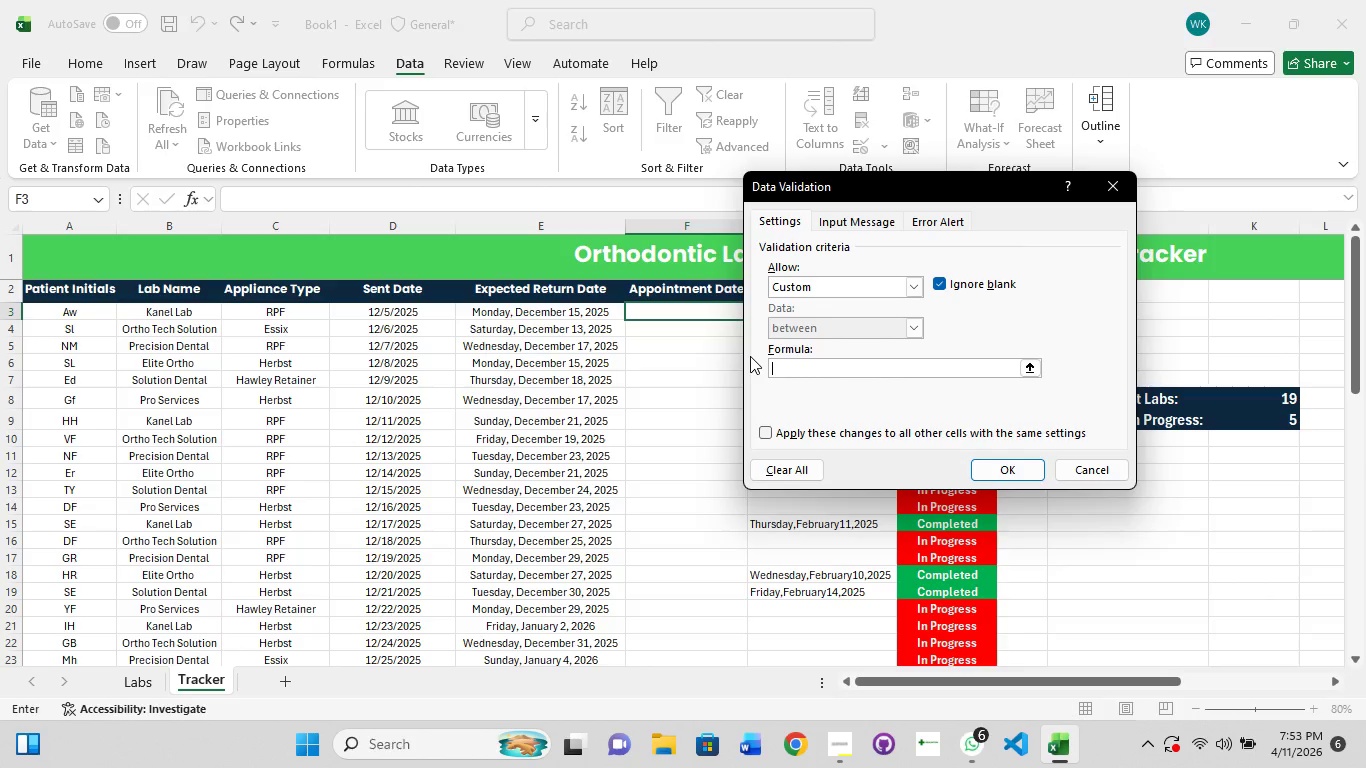 
type(=F2>)
 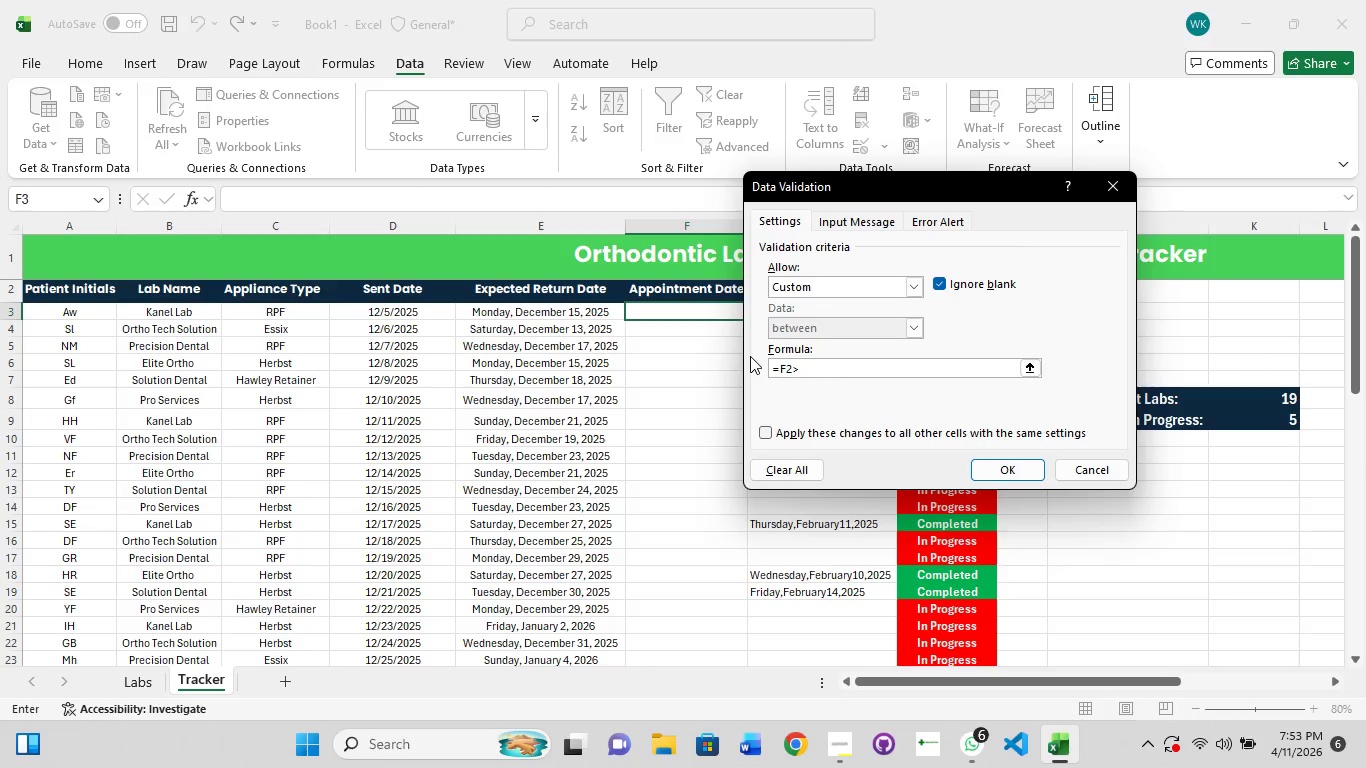 
hold_key(key=ShiftRight, duration=0.44)
 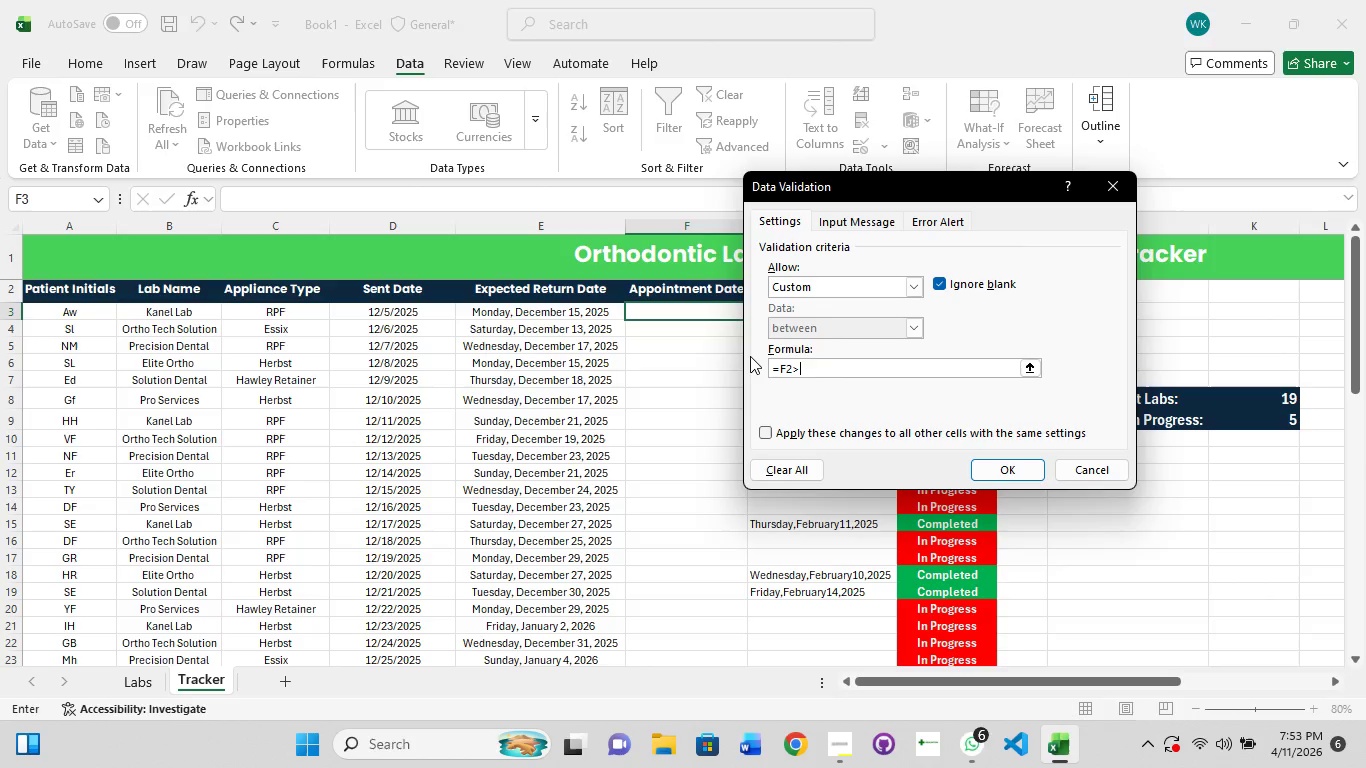 
type(=TODa)
key(Backspace)
type(AY)
 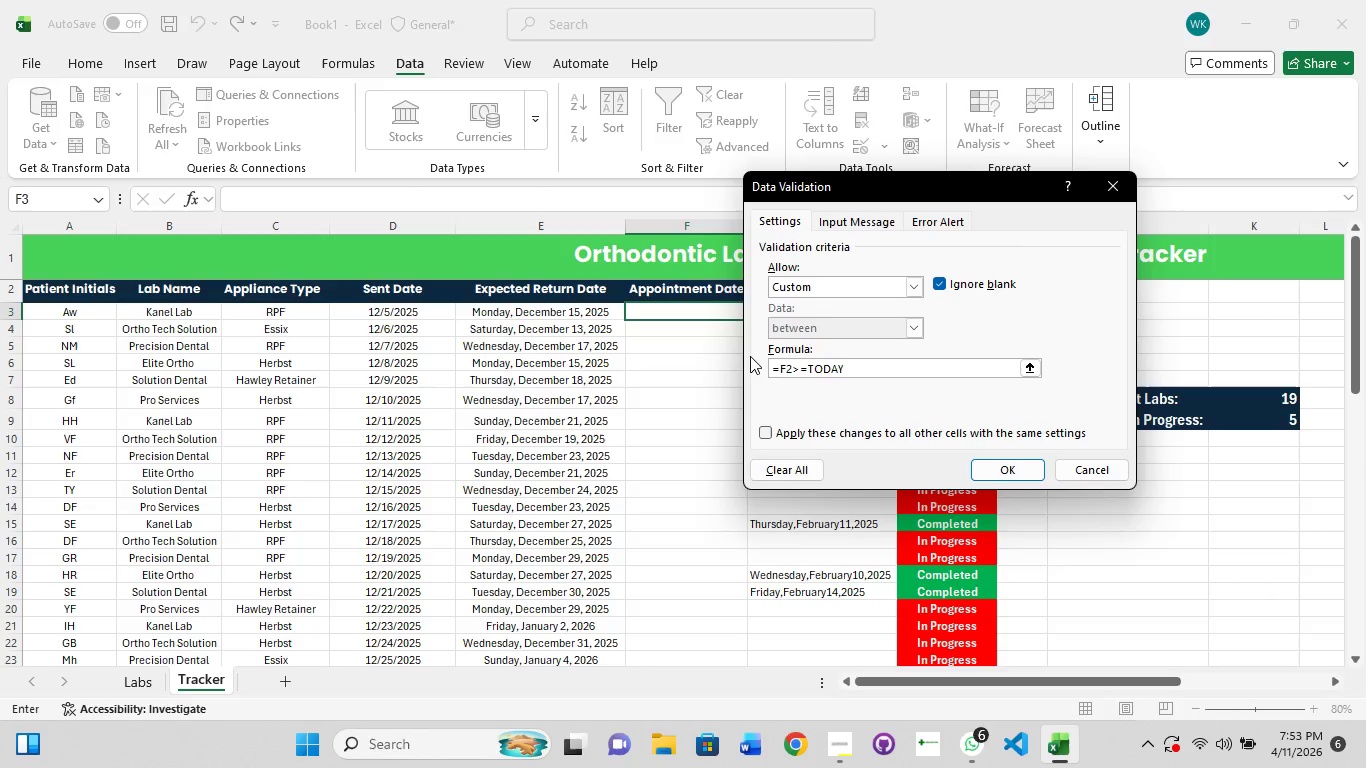 
wait(5.62)
 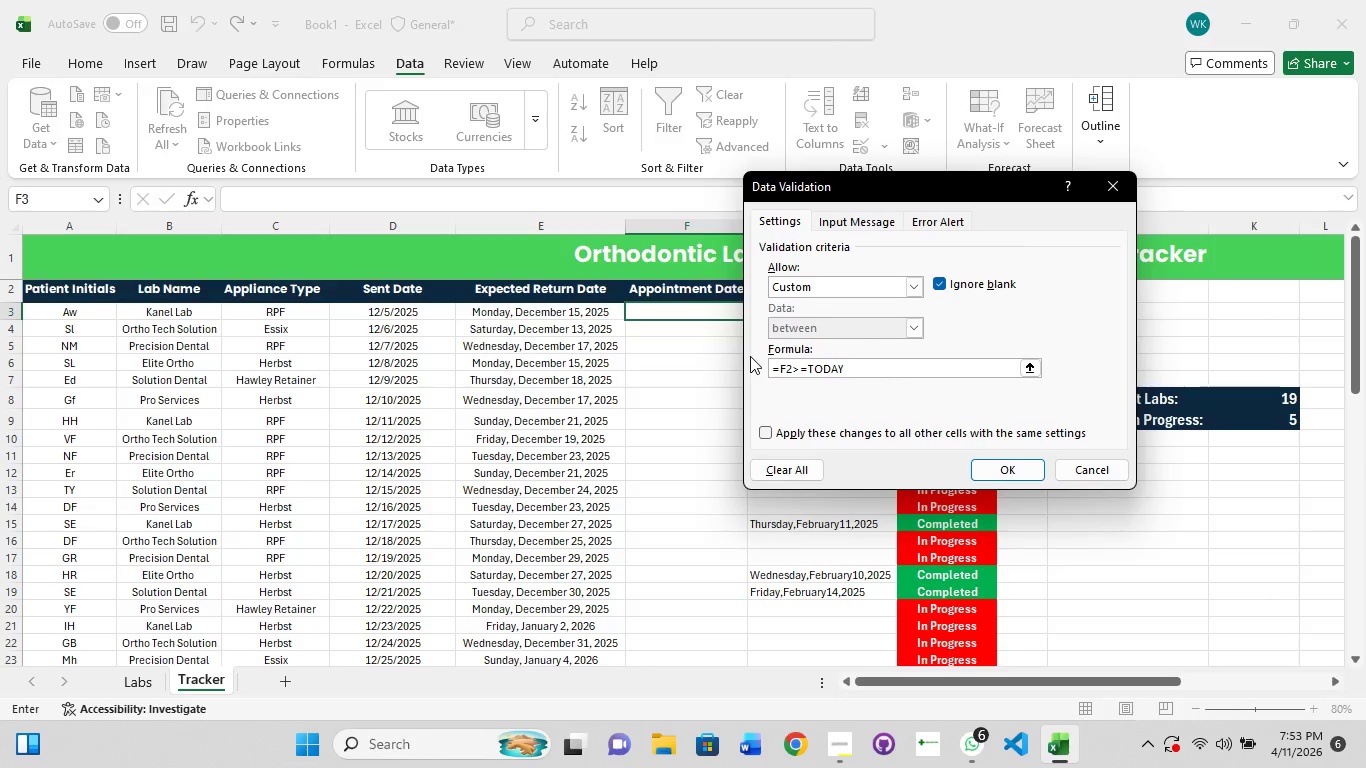 
type(())
 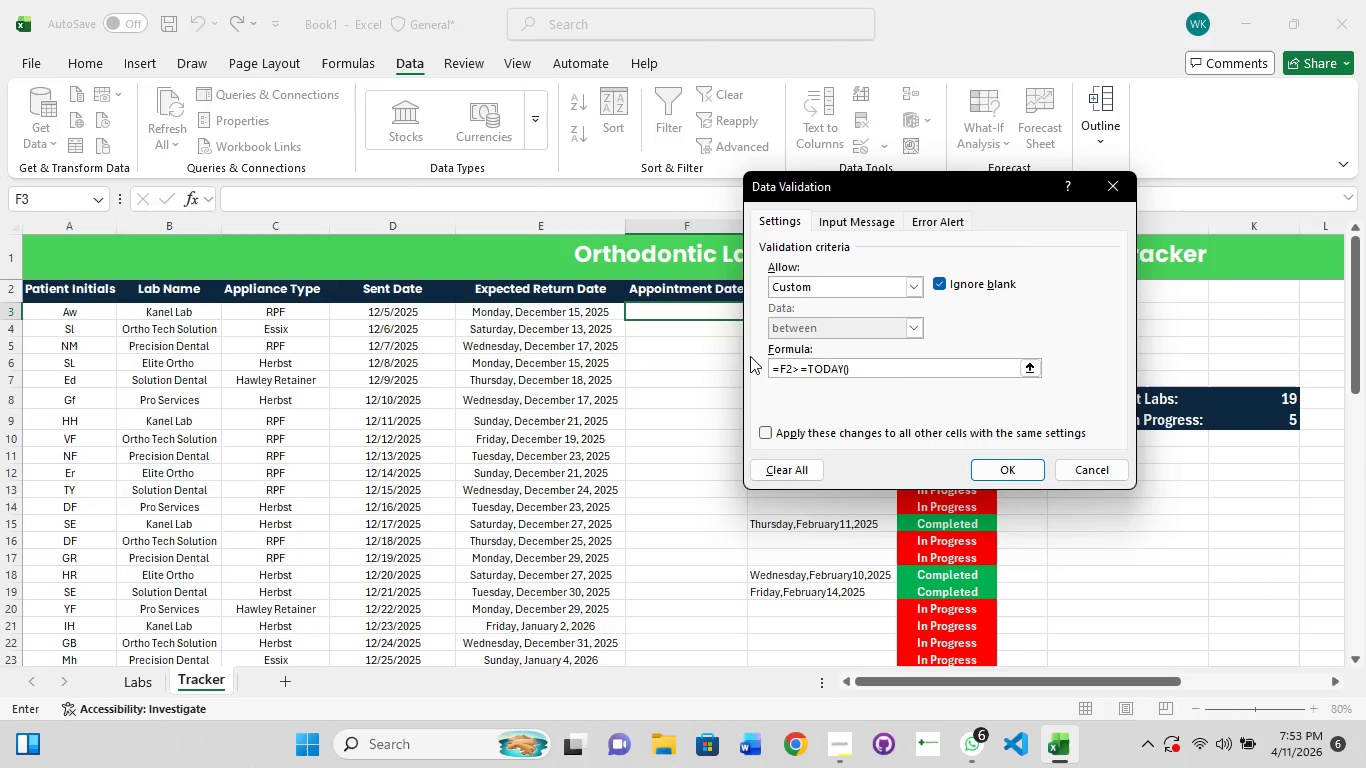 
key(ArrowLeft)
 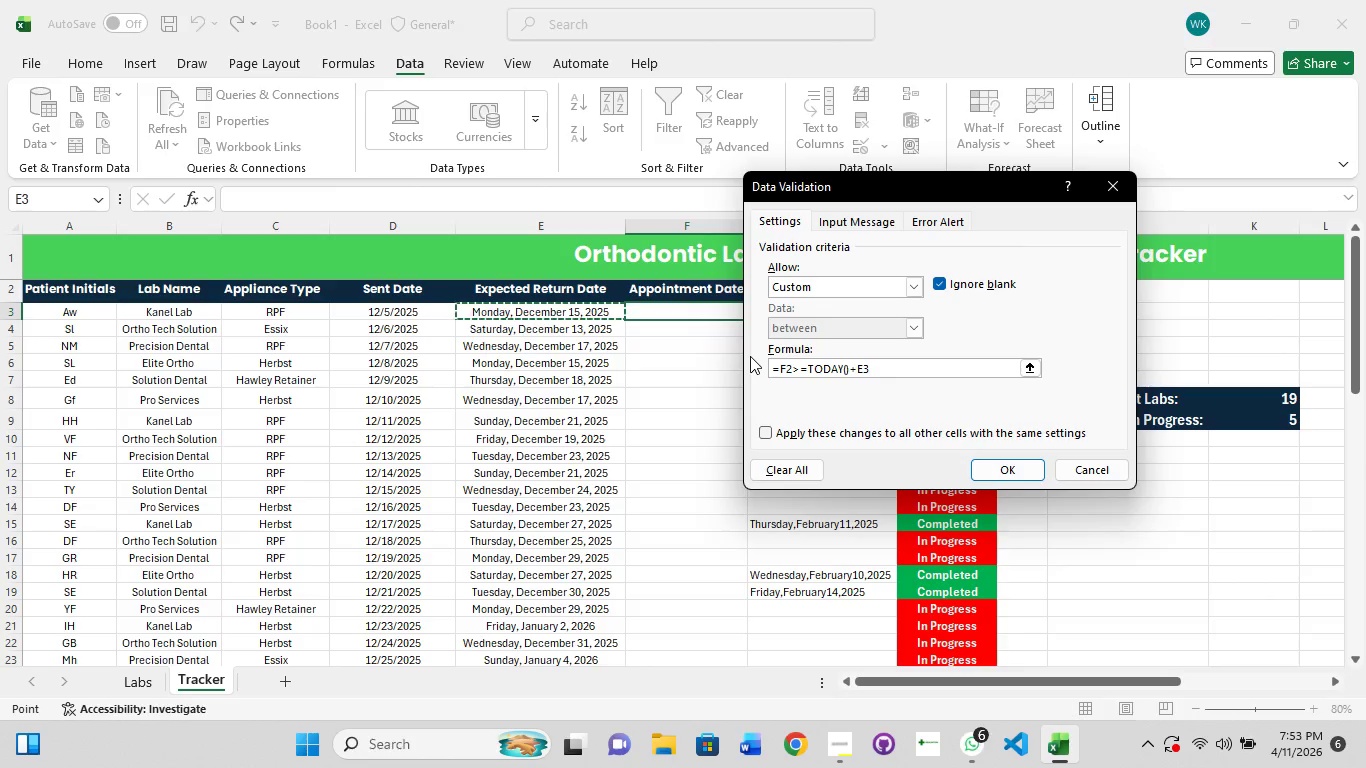 
key(Control+Z)
 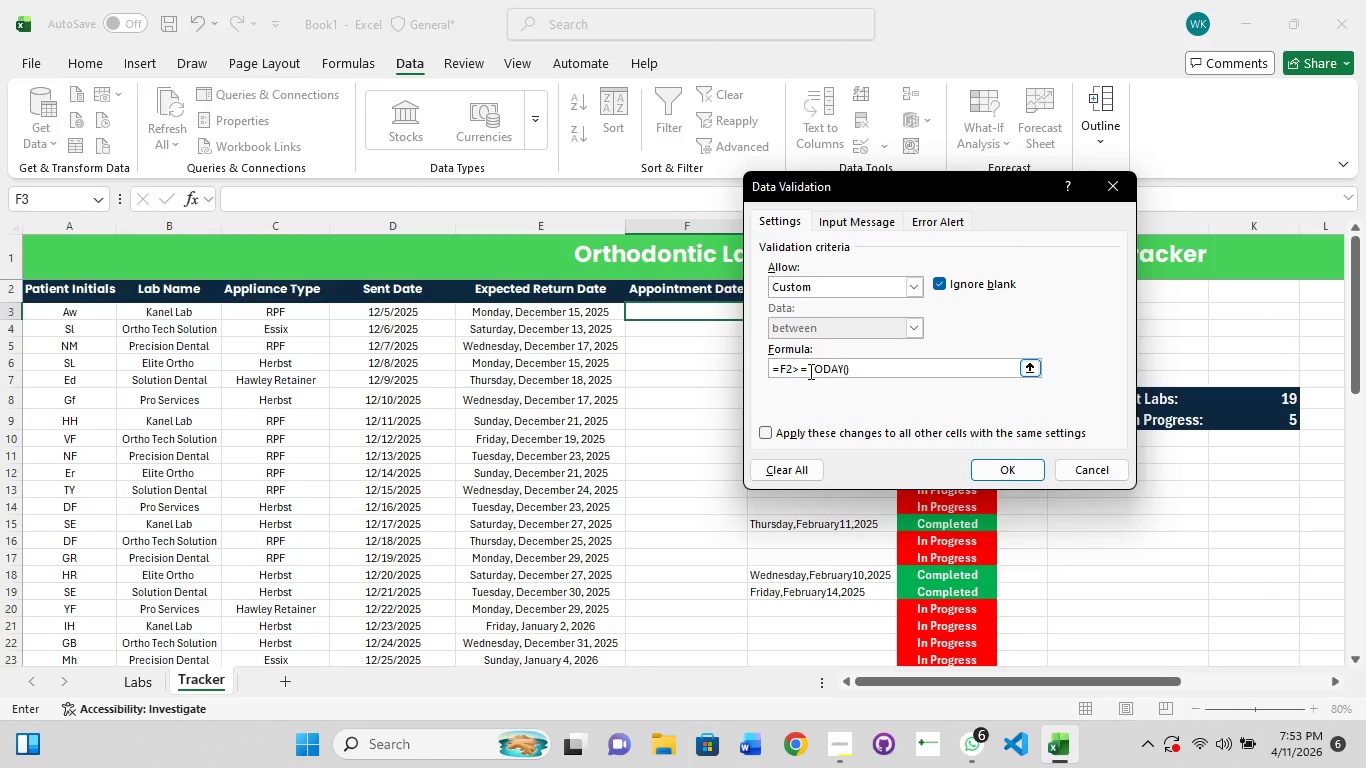 
left_click([800, 365])
 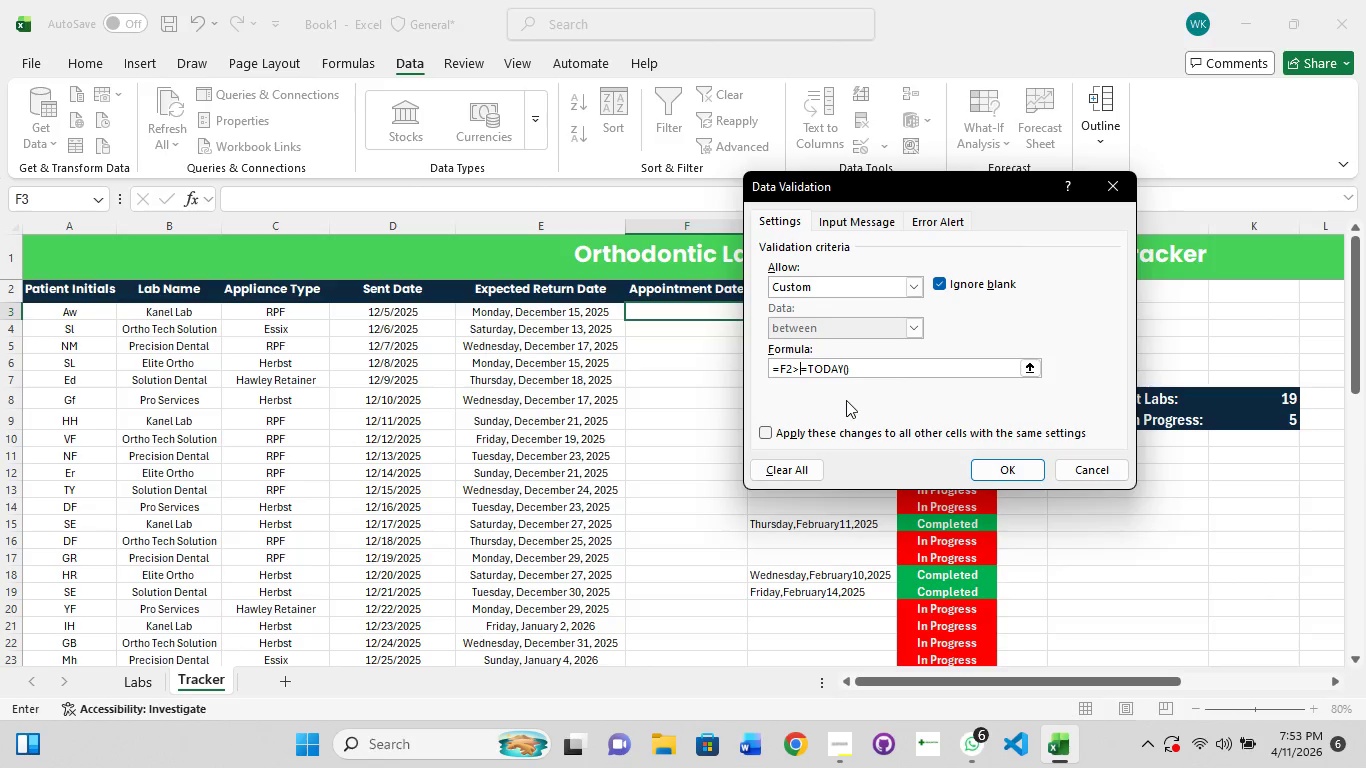 
wait(6.55)
 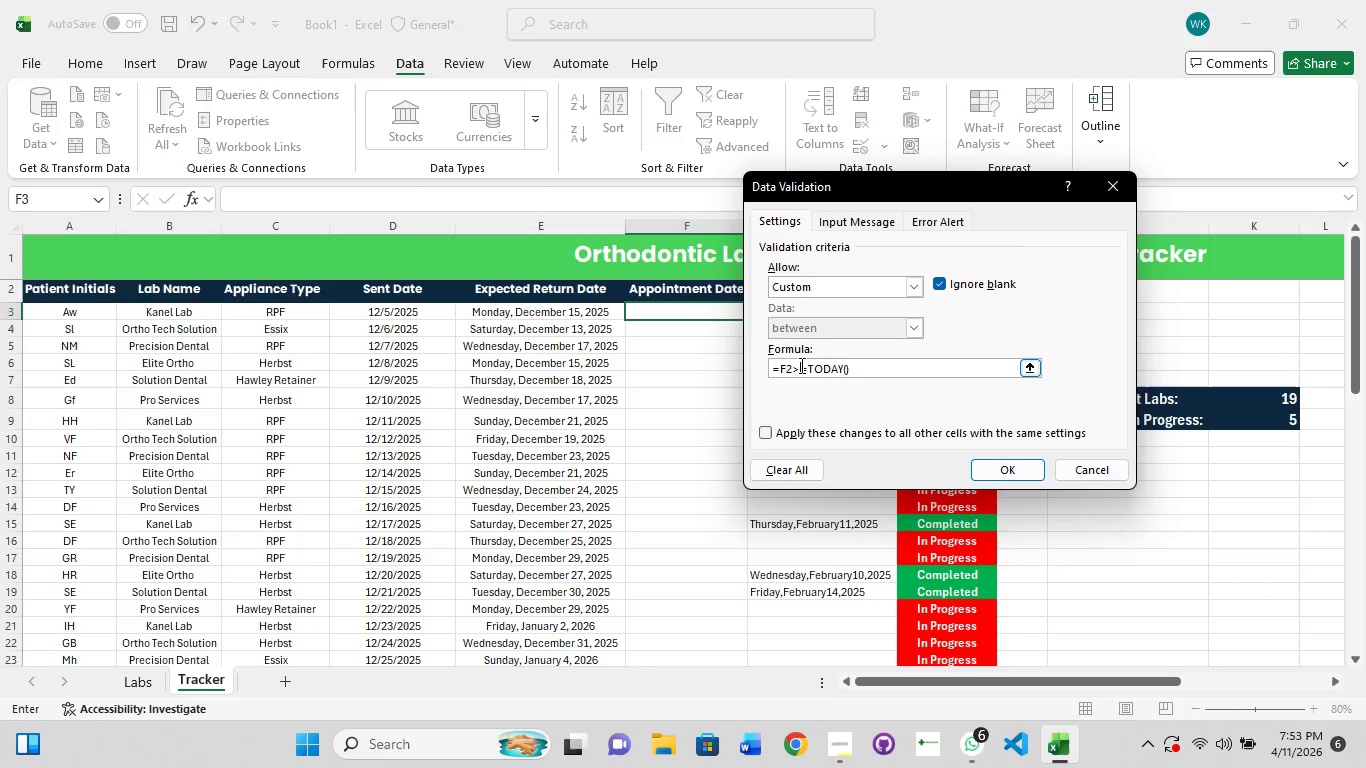 
left_click([812, 373])
 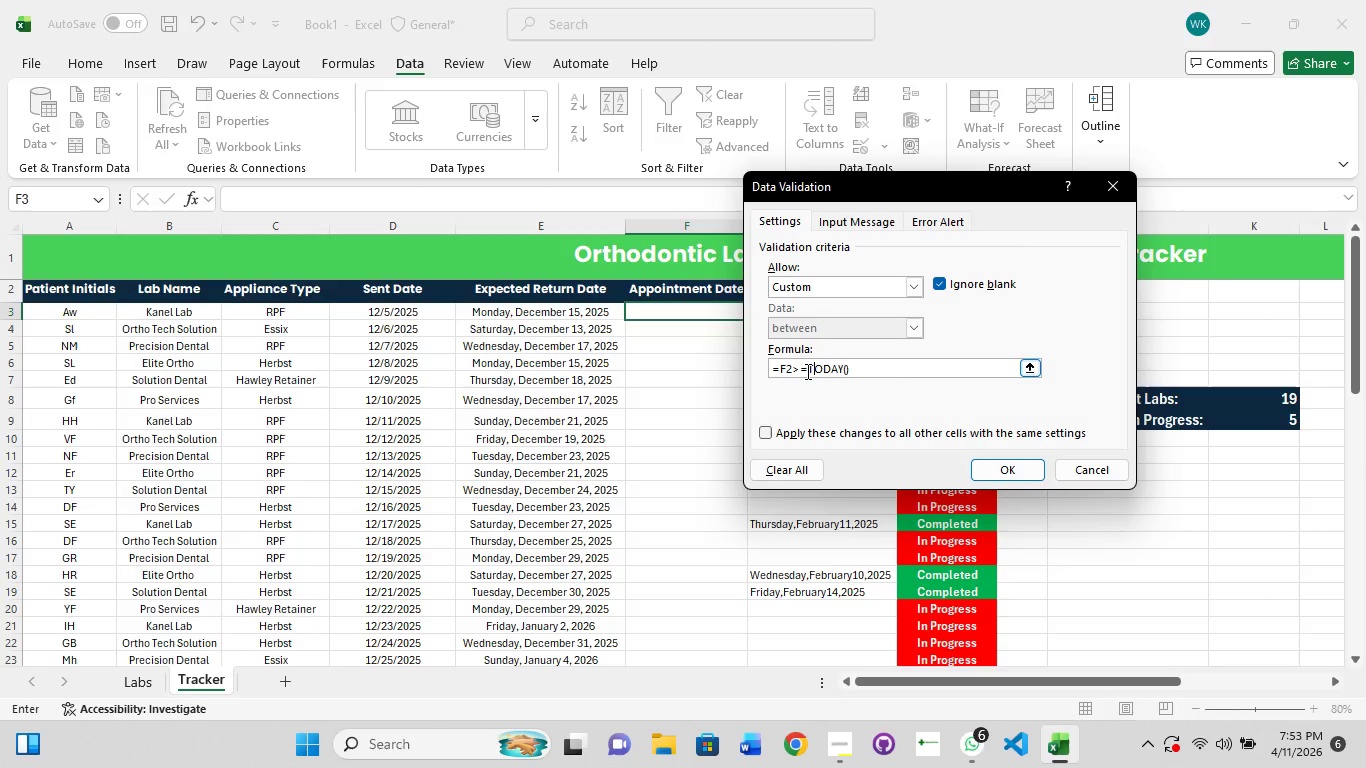 
left_click([806, 371])
 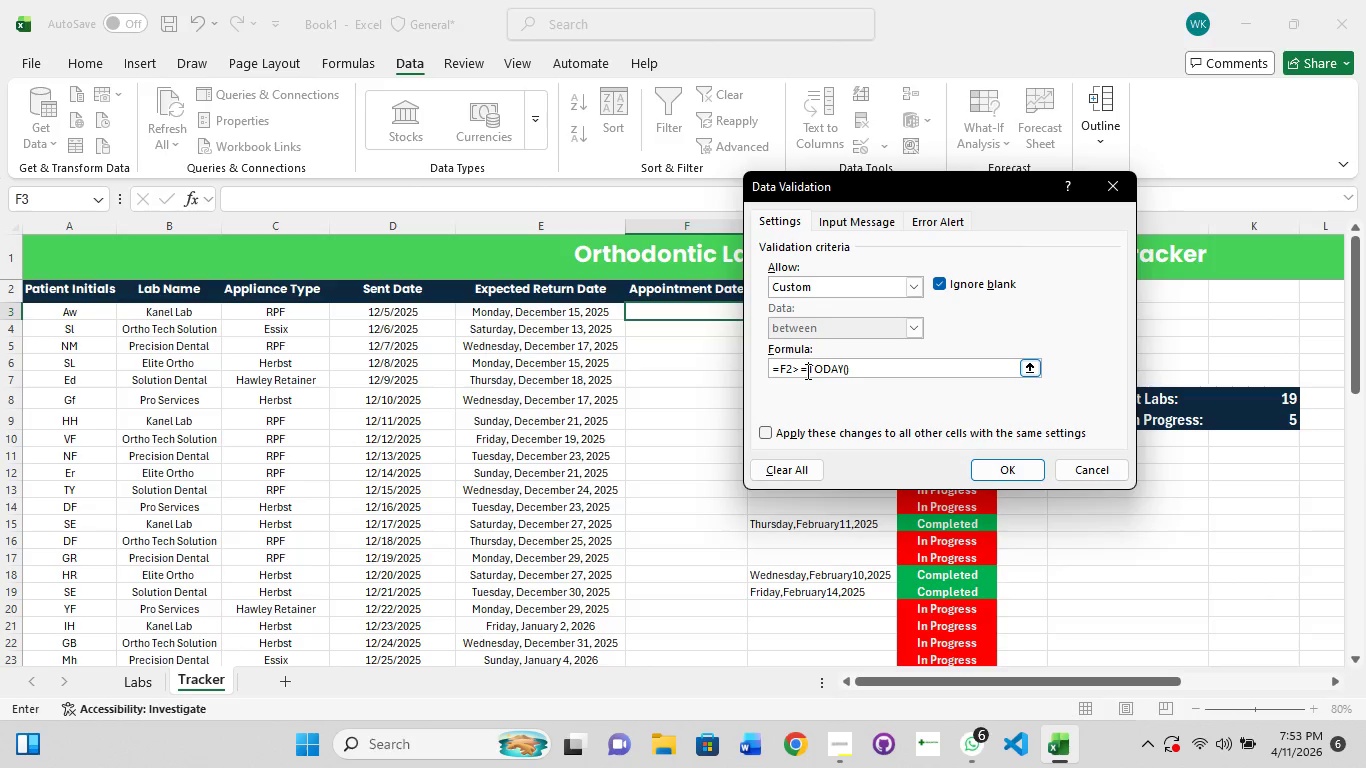 
key(Backspace)
 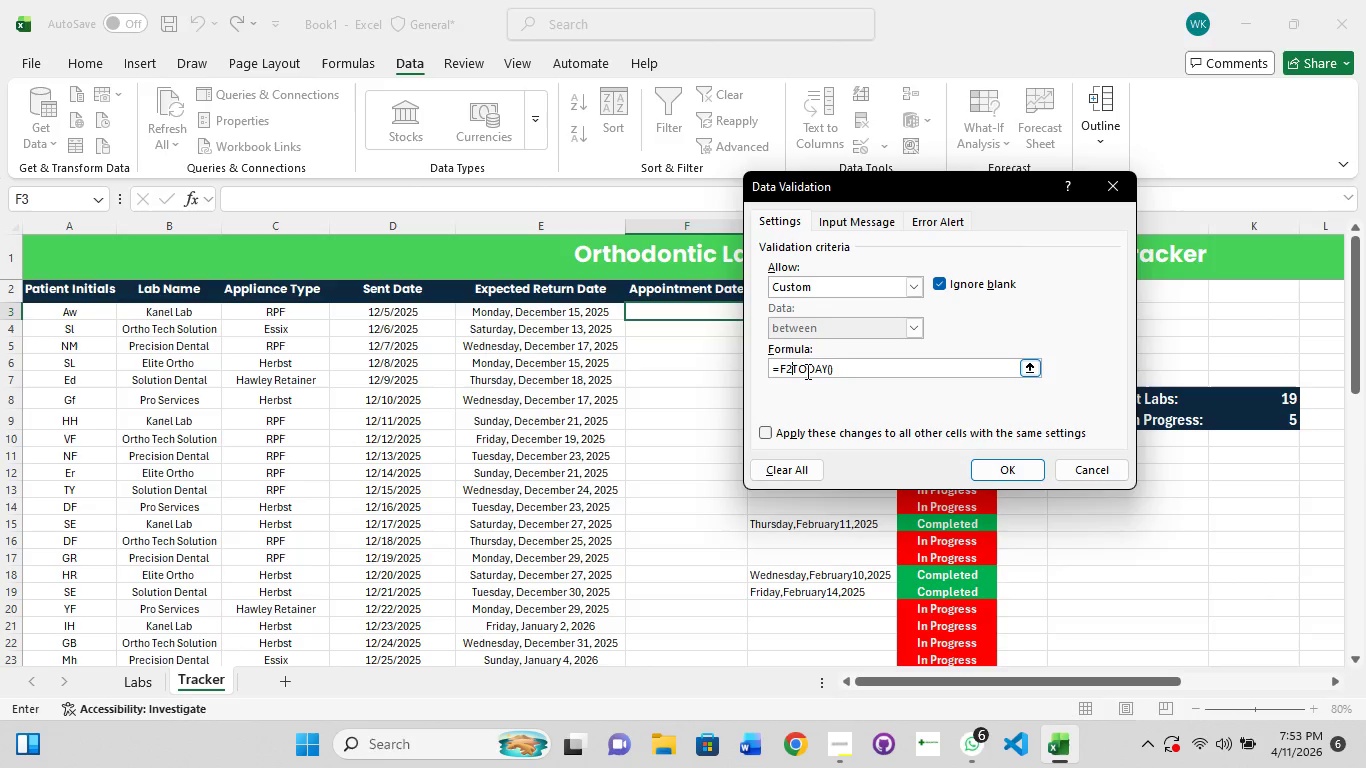 
key(Backspace)
 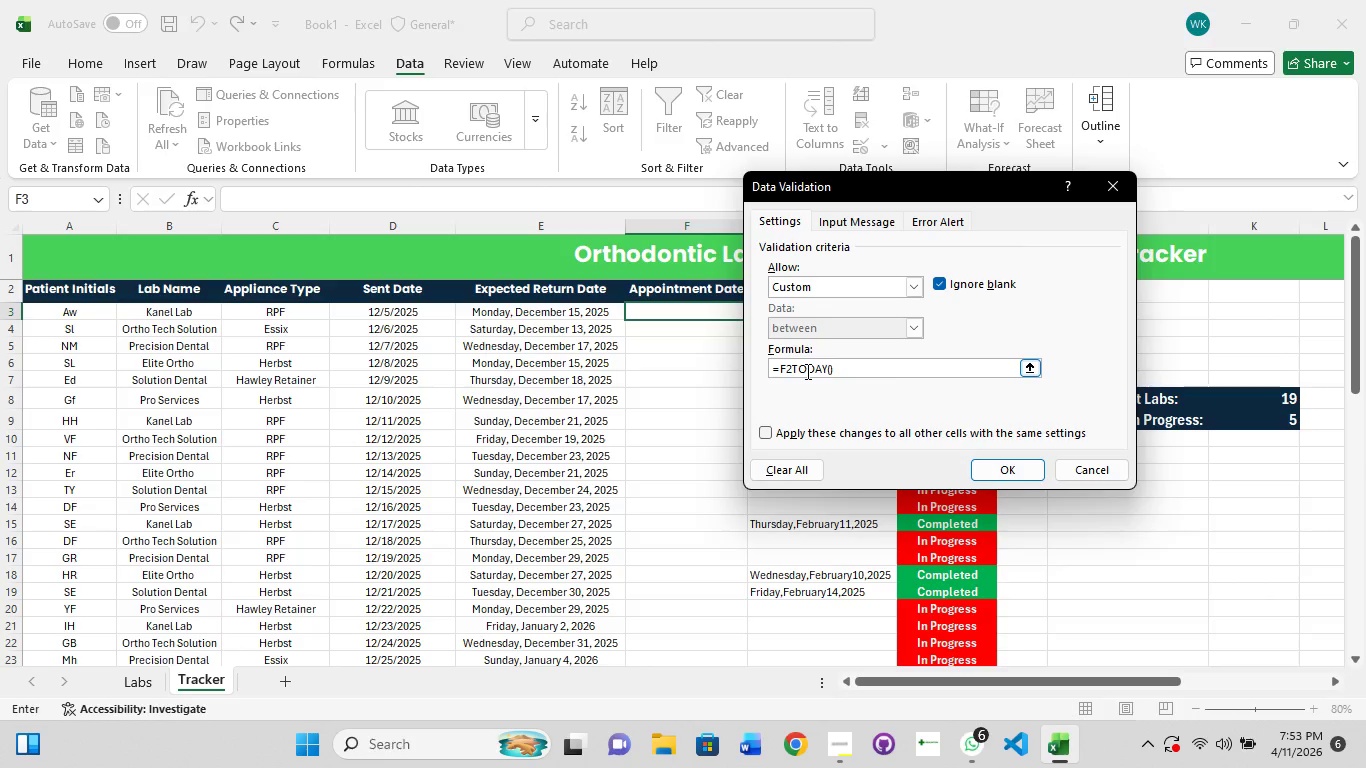 
key(Shift+Equal)
 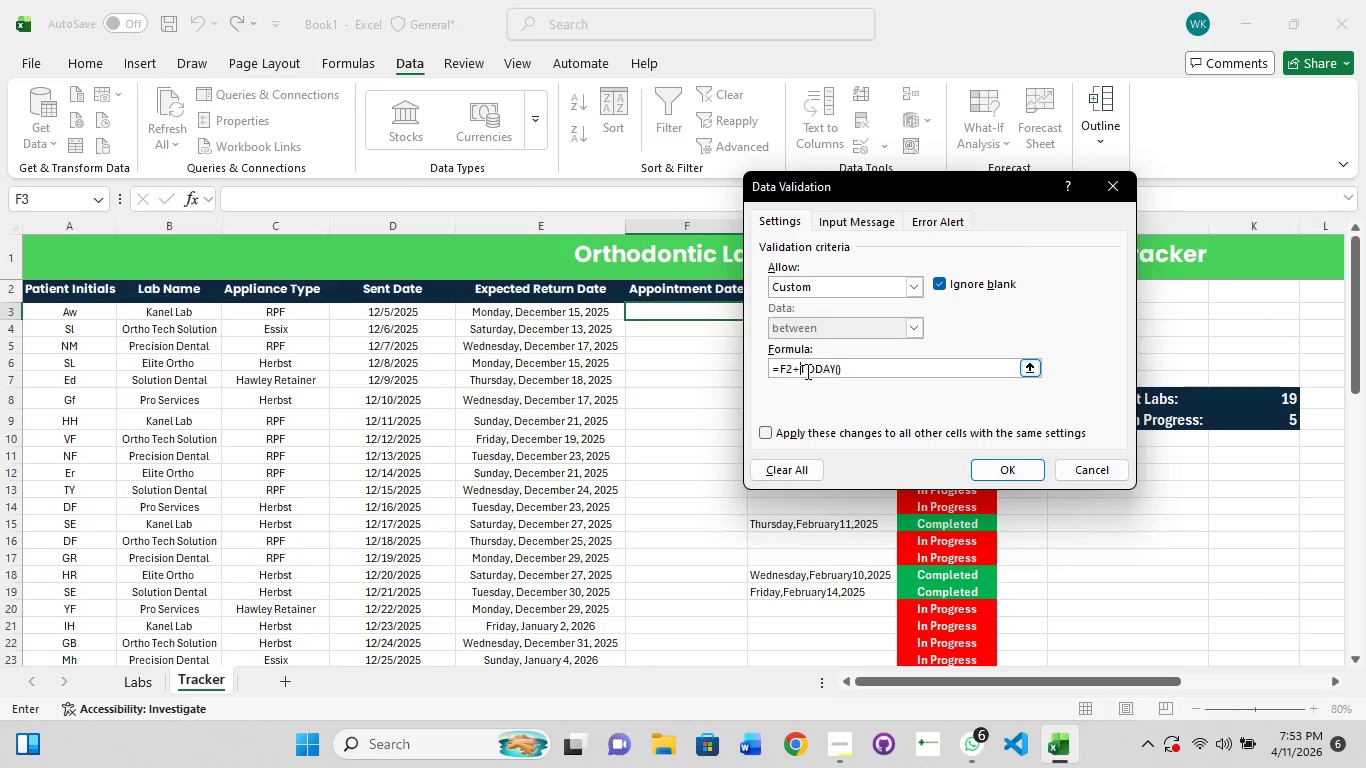 
key(1)
 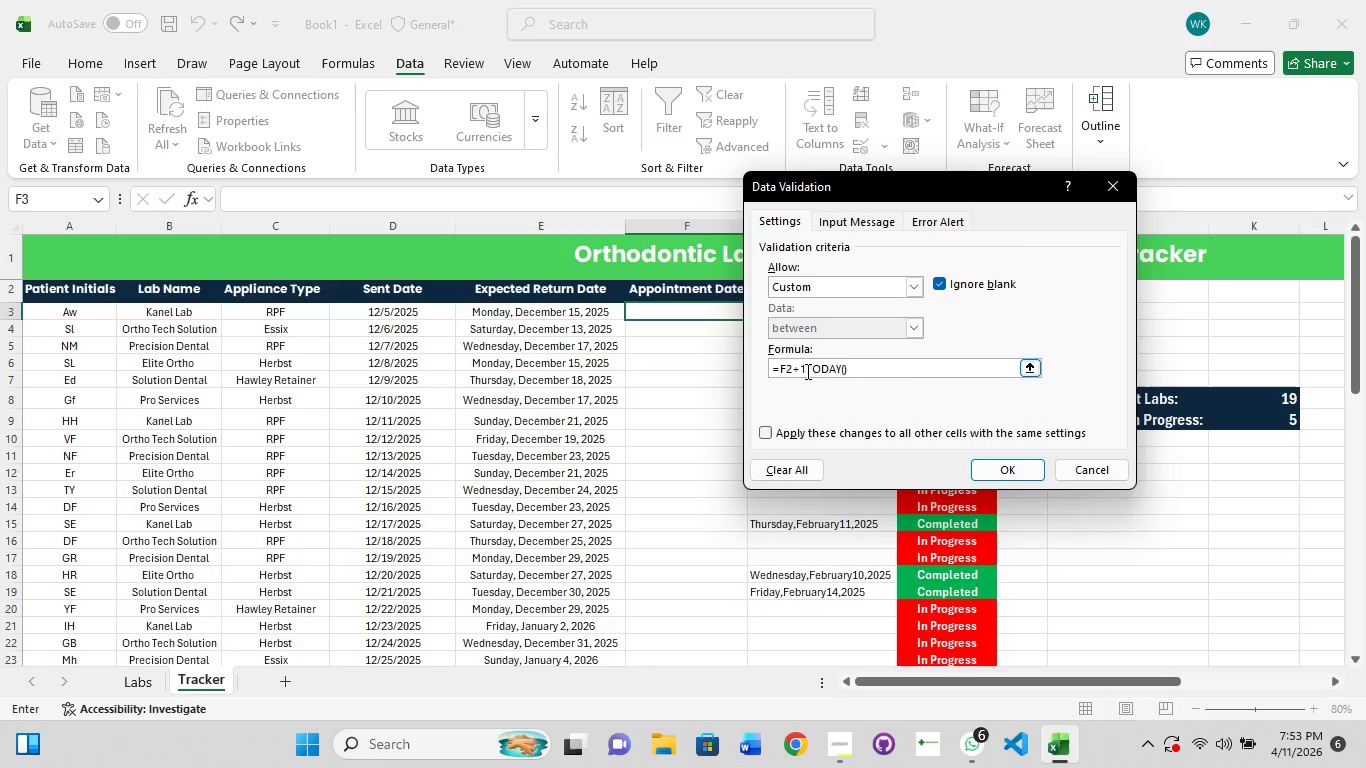 
key(Enter)
 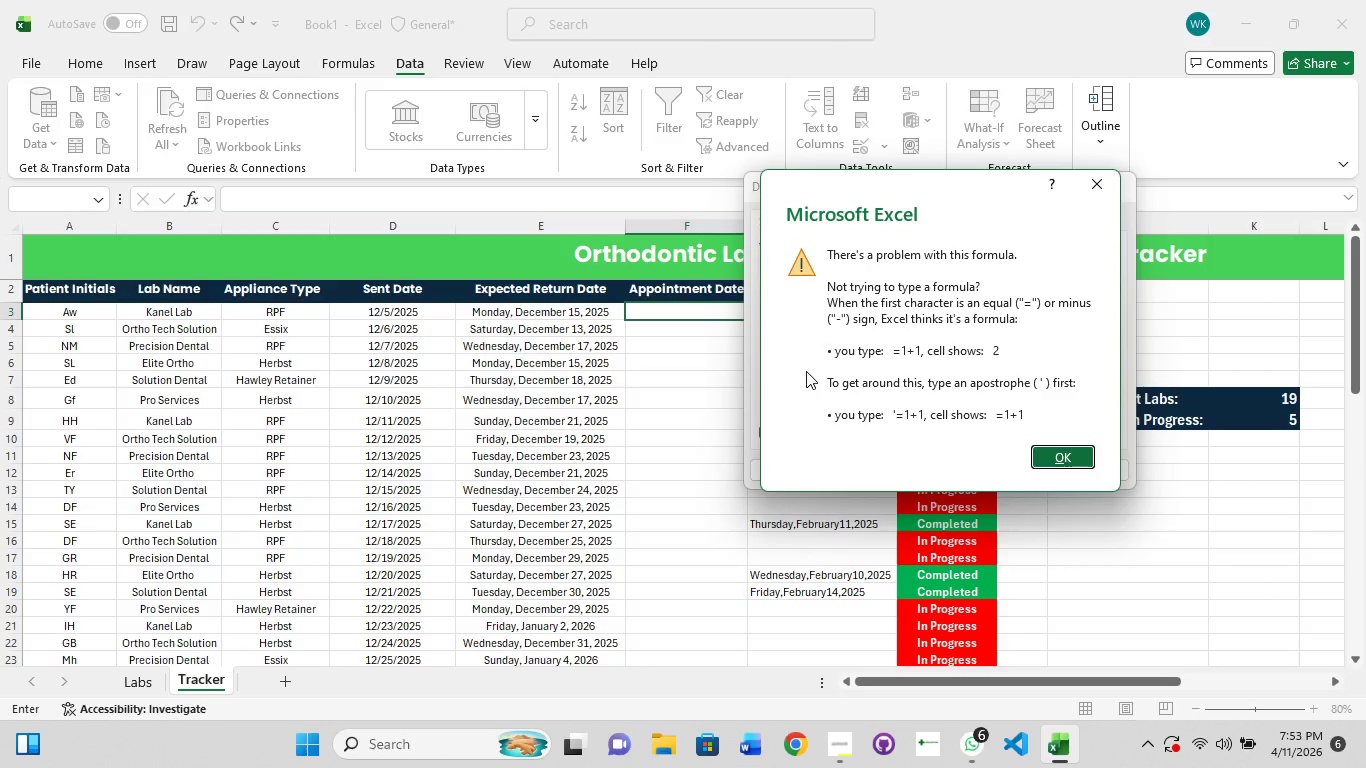 
key(Enter)
 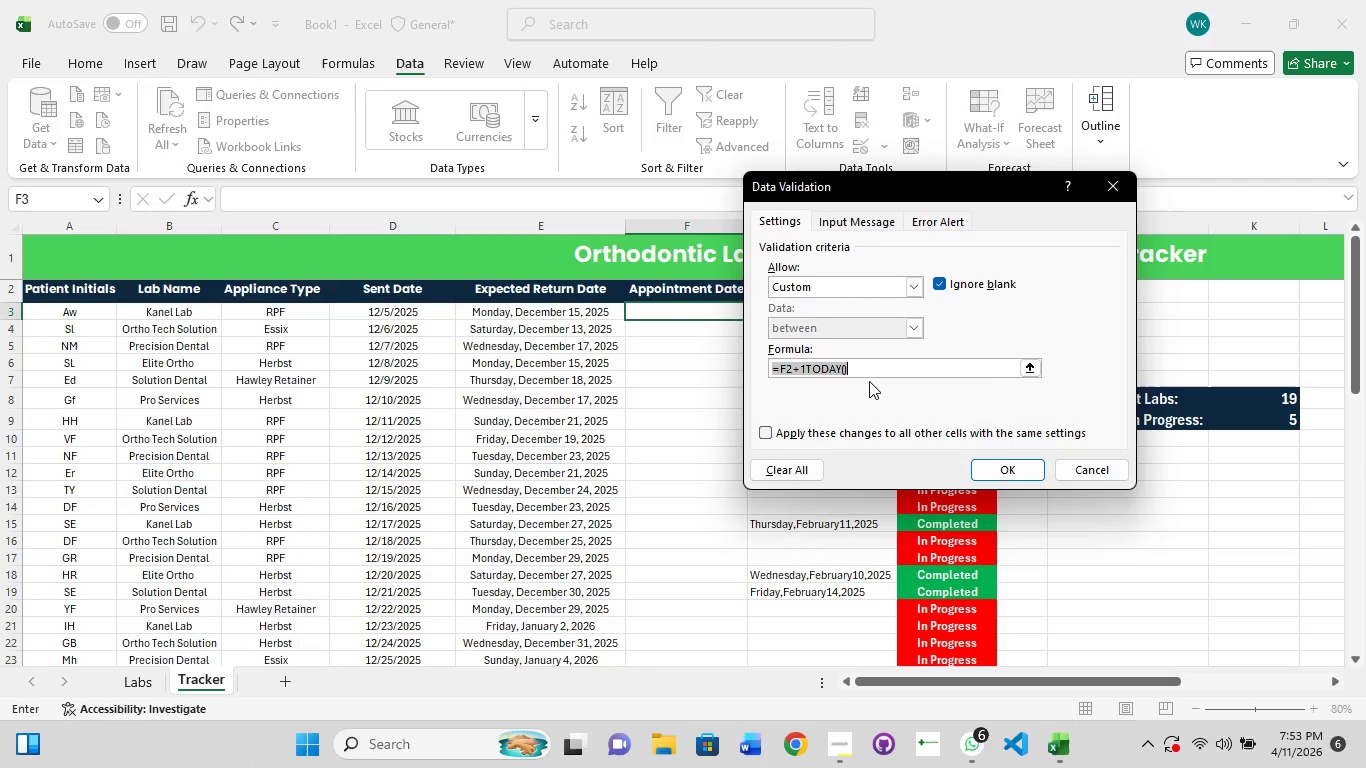 
left_click([874, 372])
 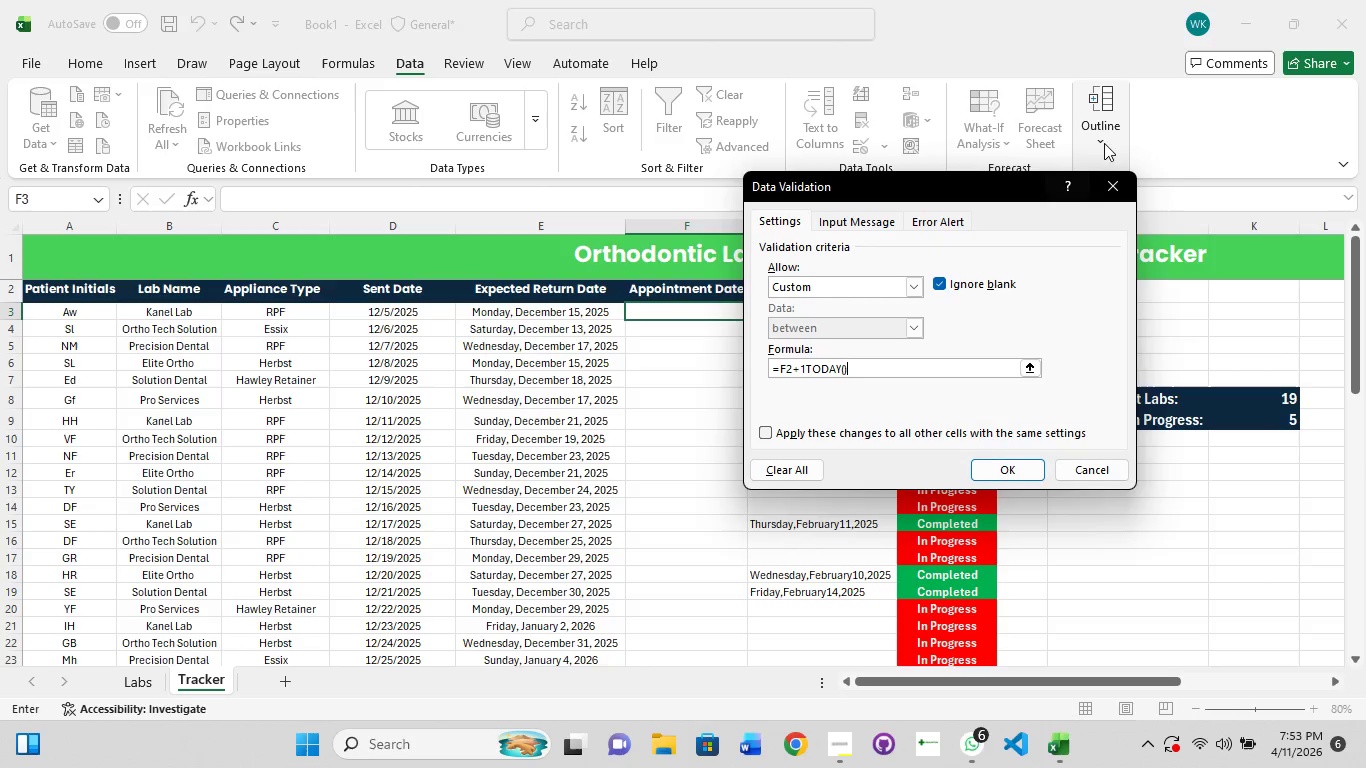 
left_click([1116, 189])
 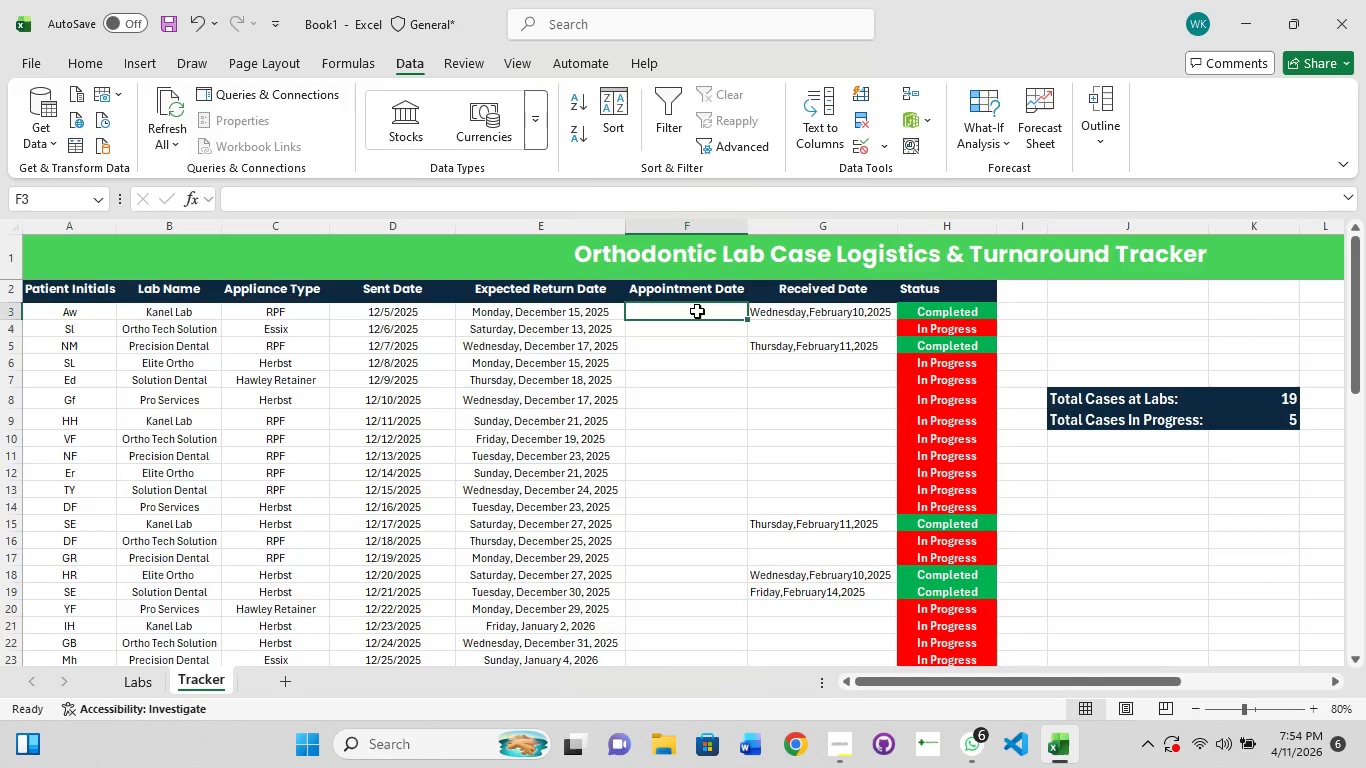 
wait(37.06)
 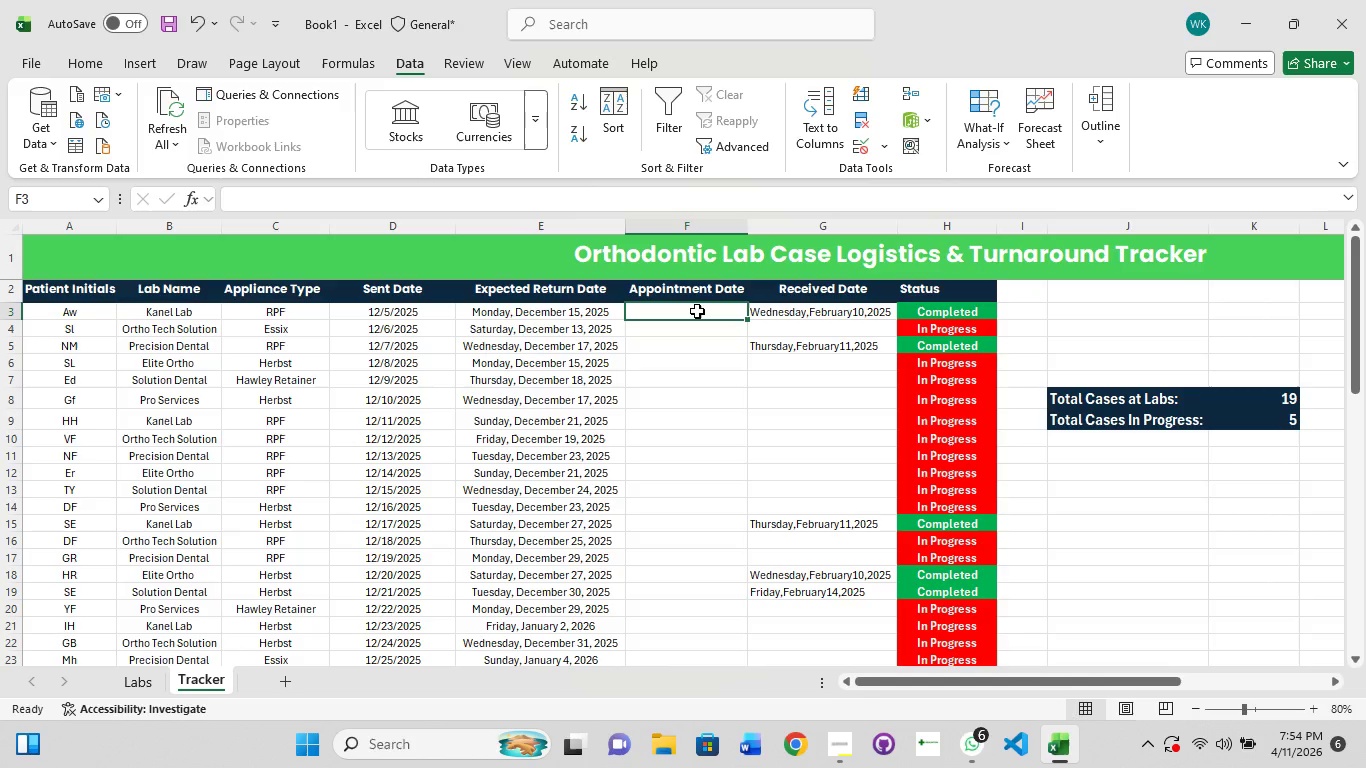 
right_click([899, 229])
 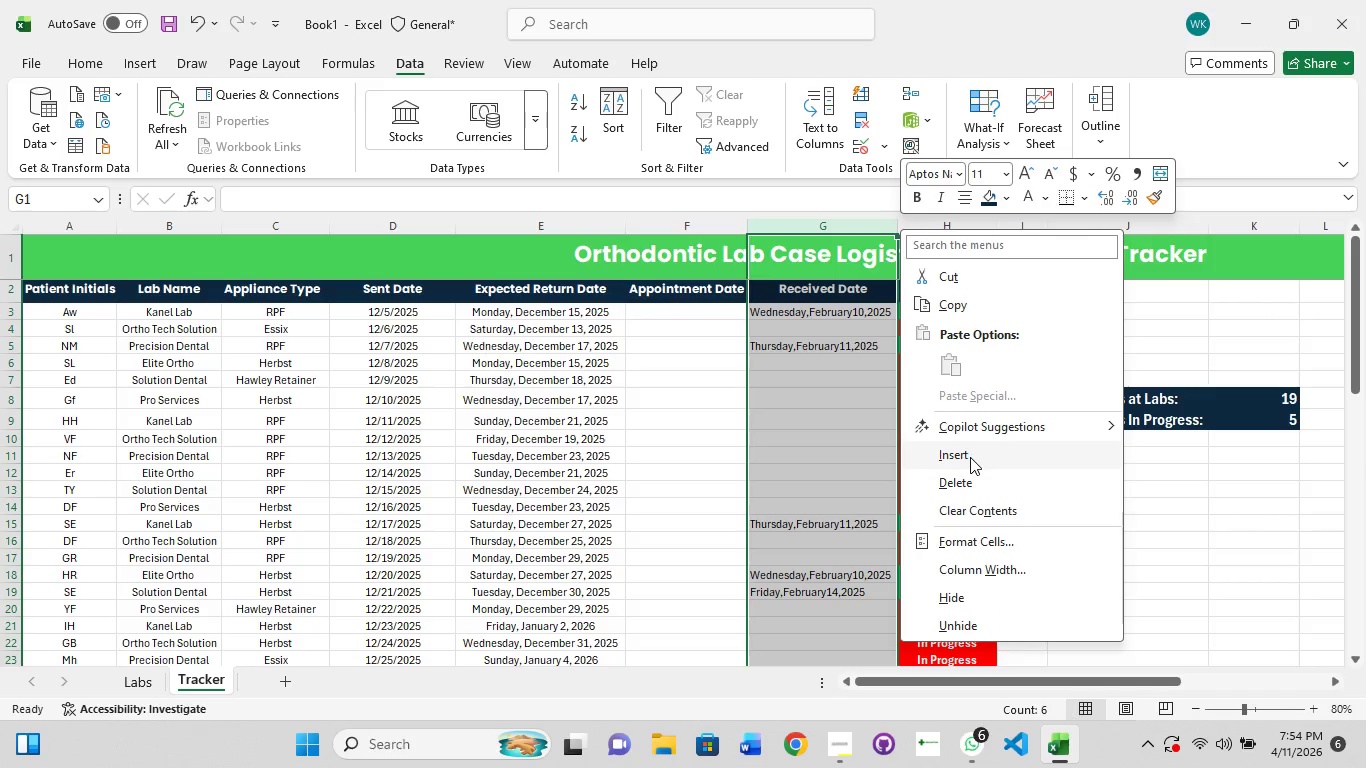 
left_click([970, 457])
 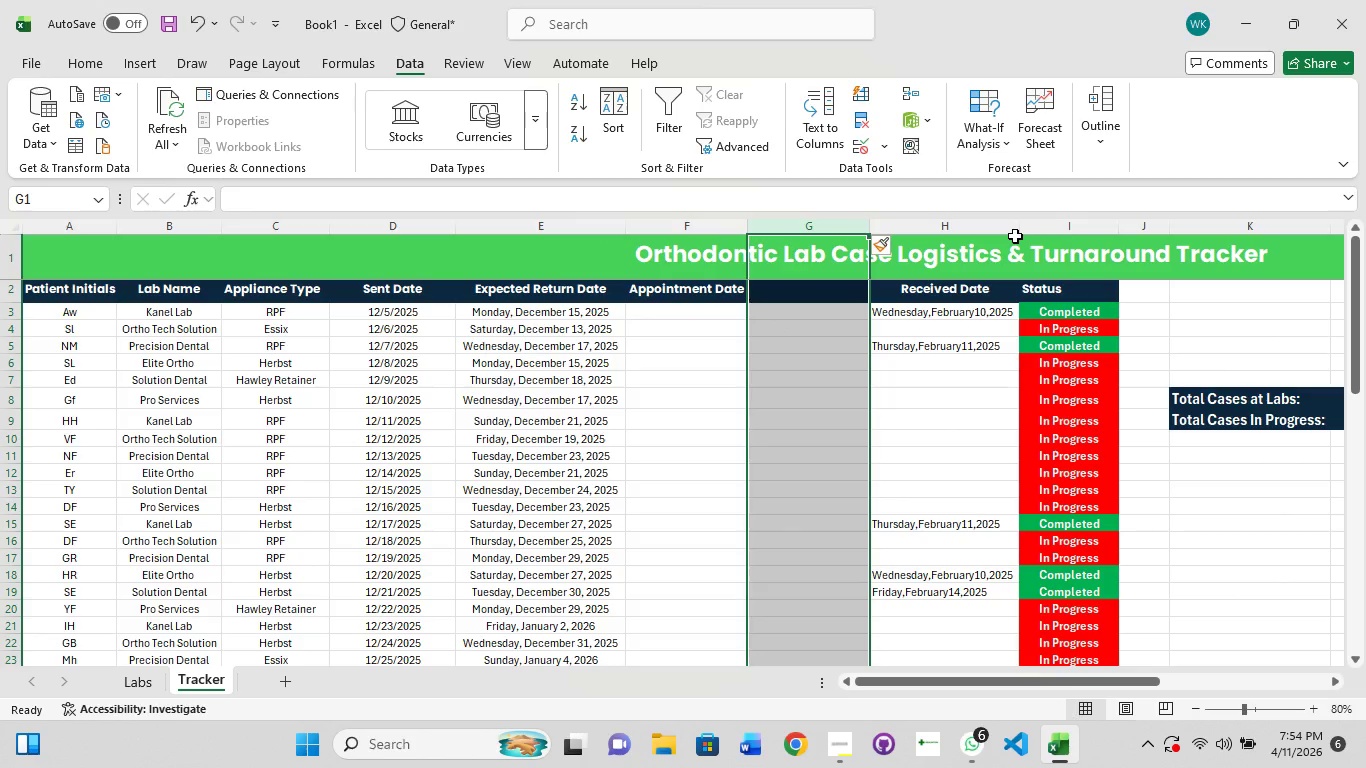 
right_click([1021, 229])
 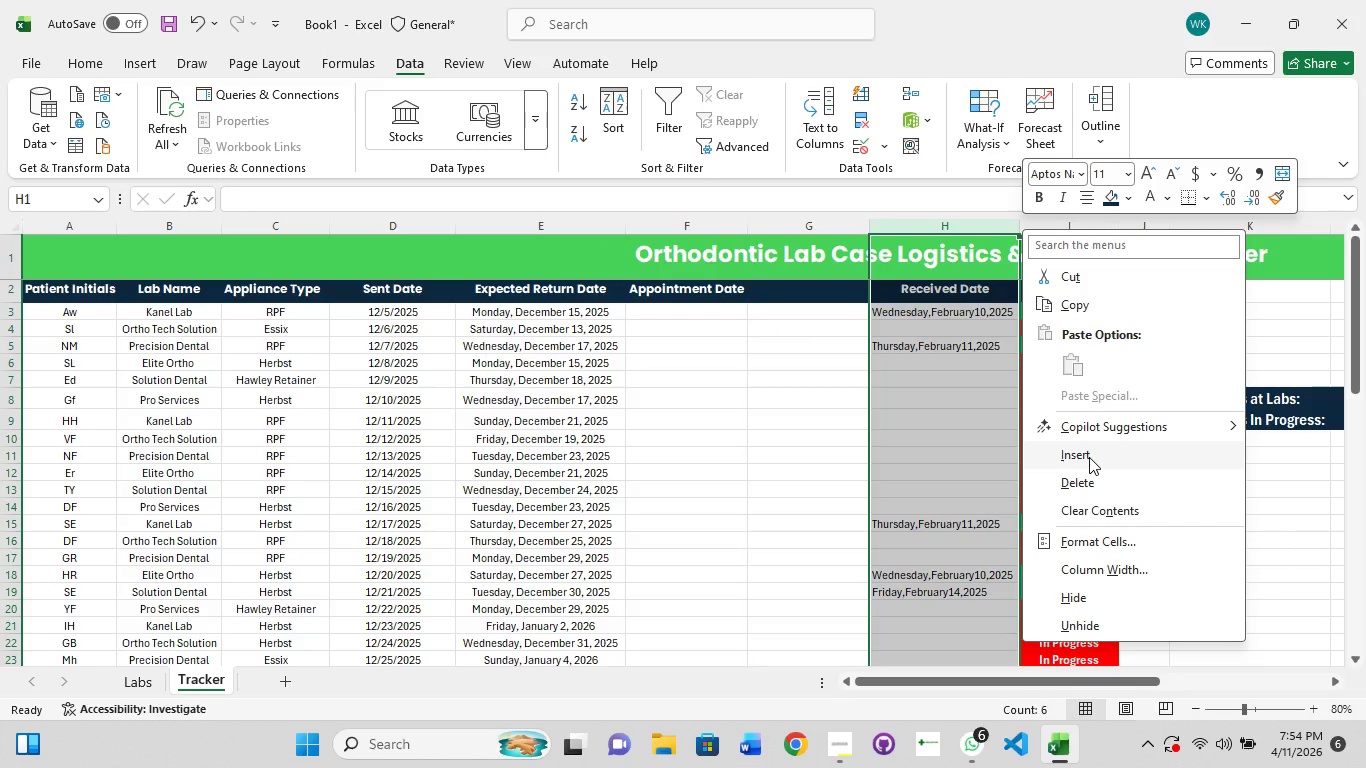 
left_click([1089, 457])
 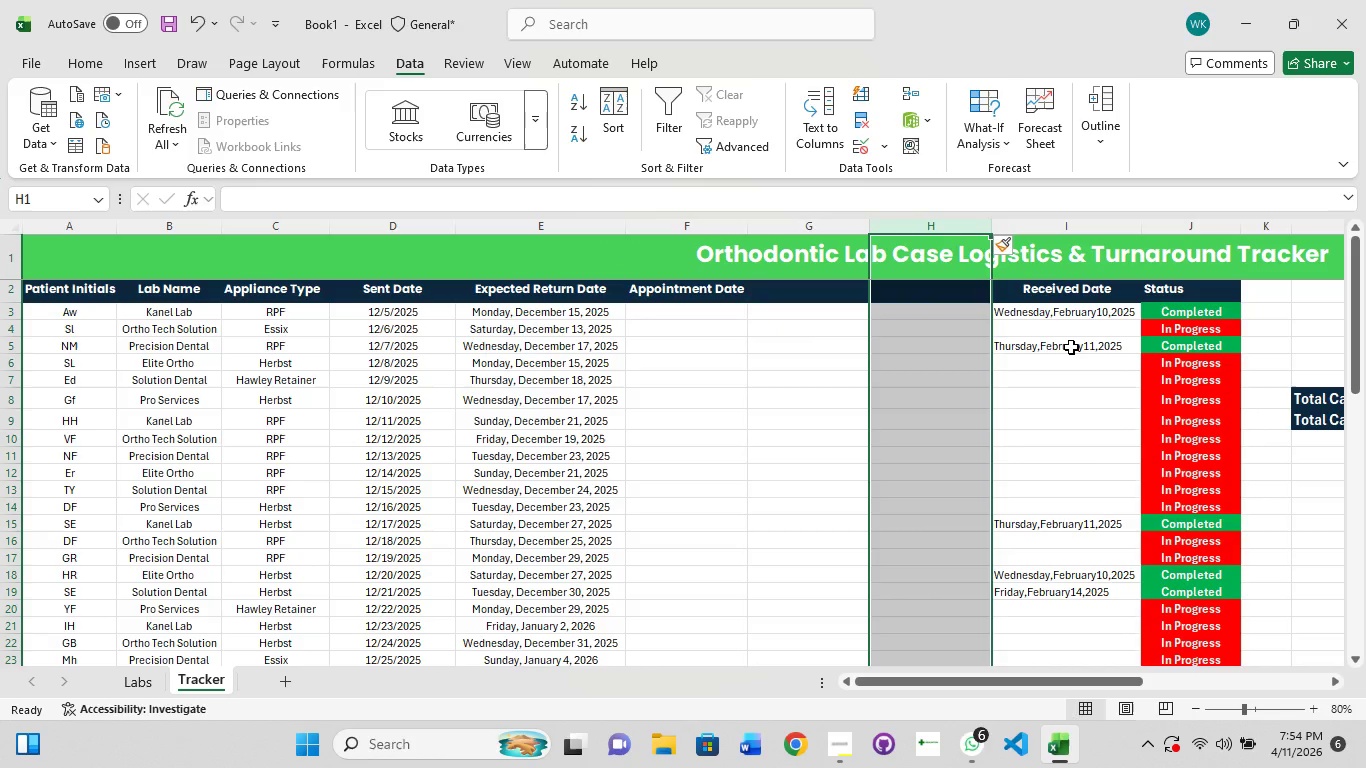 
wait(11.3)
 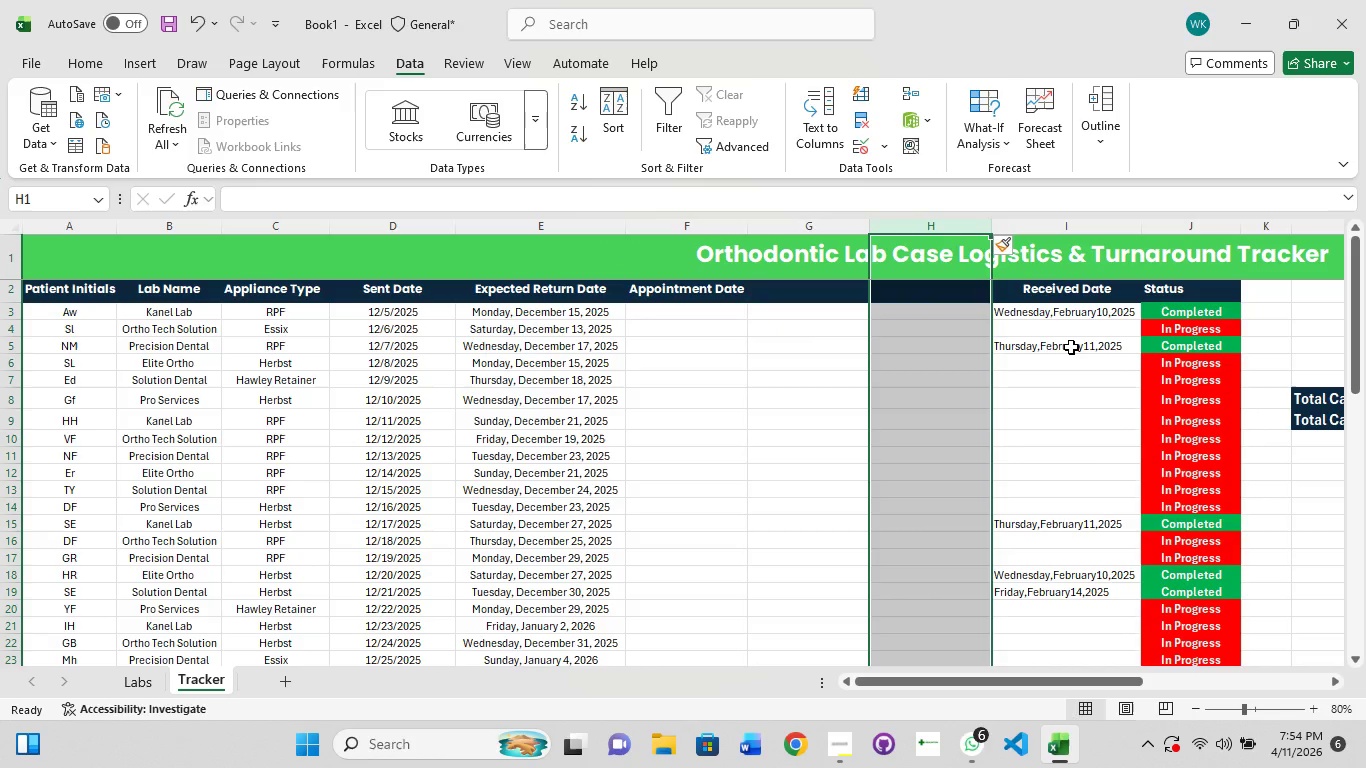 
left_click([1195, 309])
 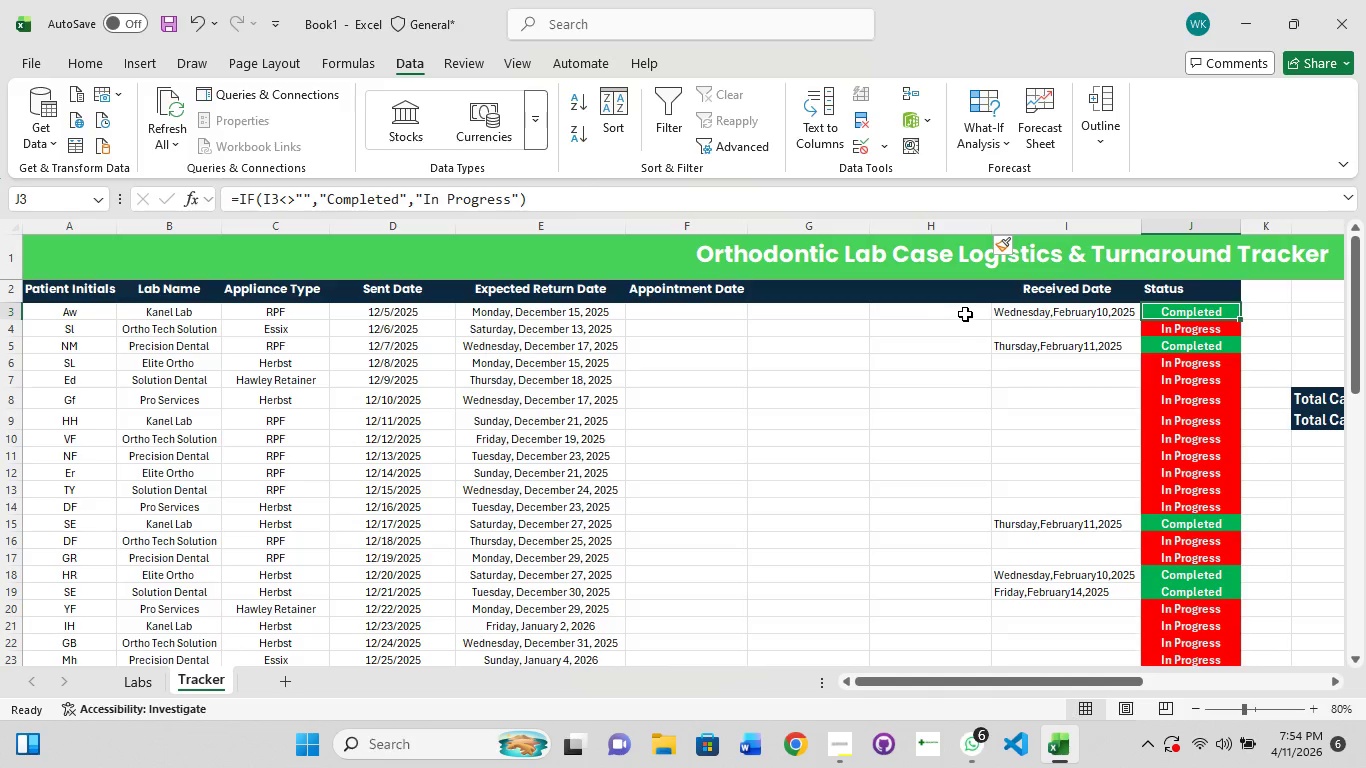 
wait(5.78)
 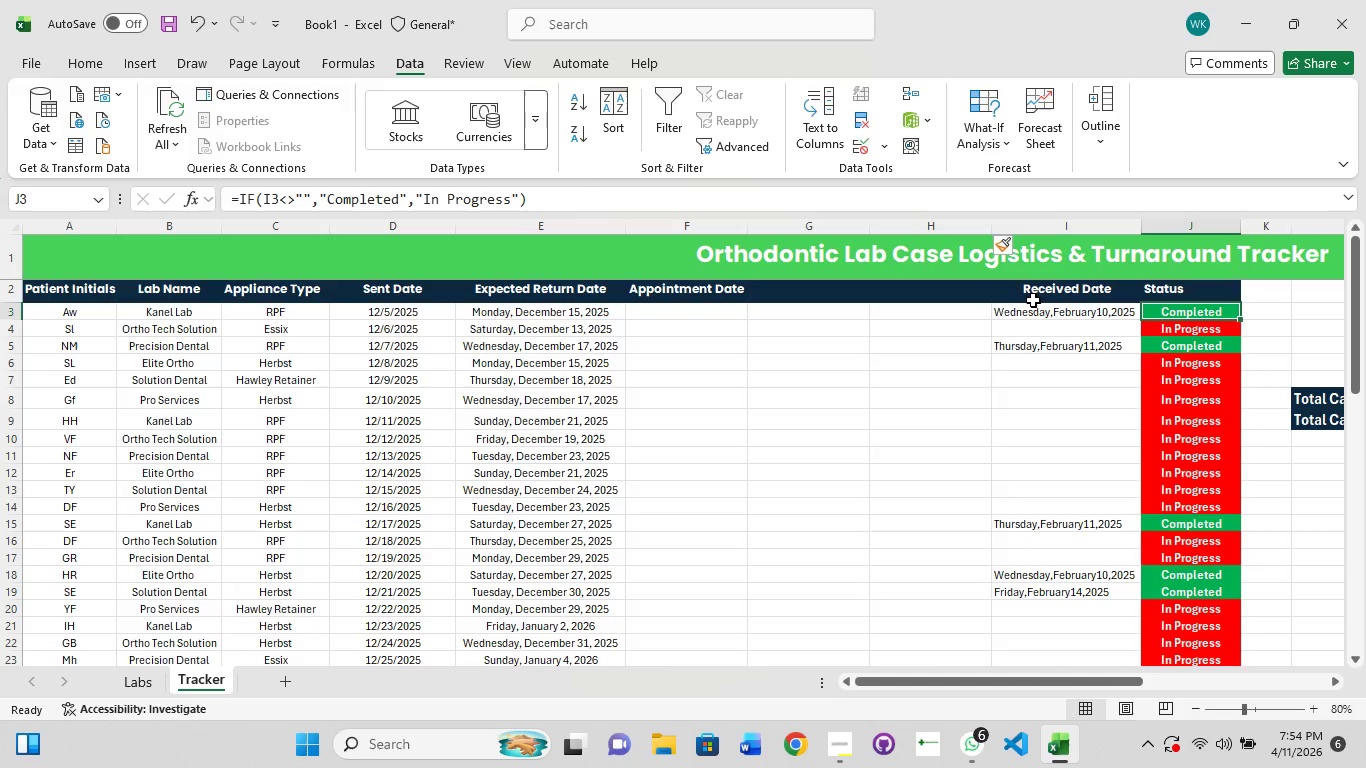 
left_click([954, 290])
 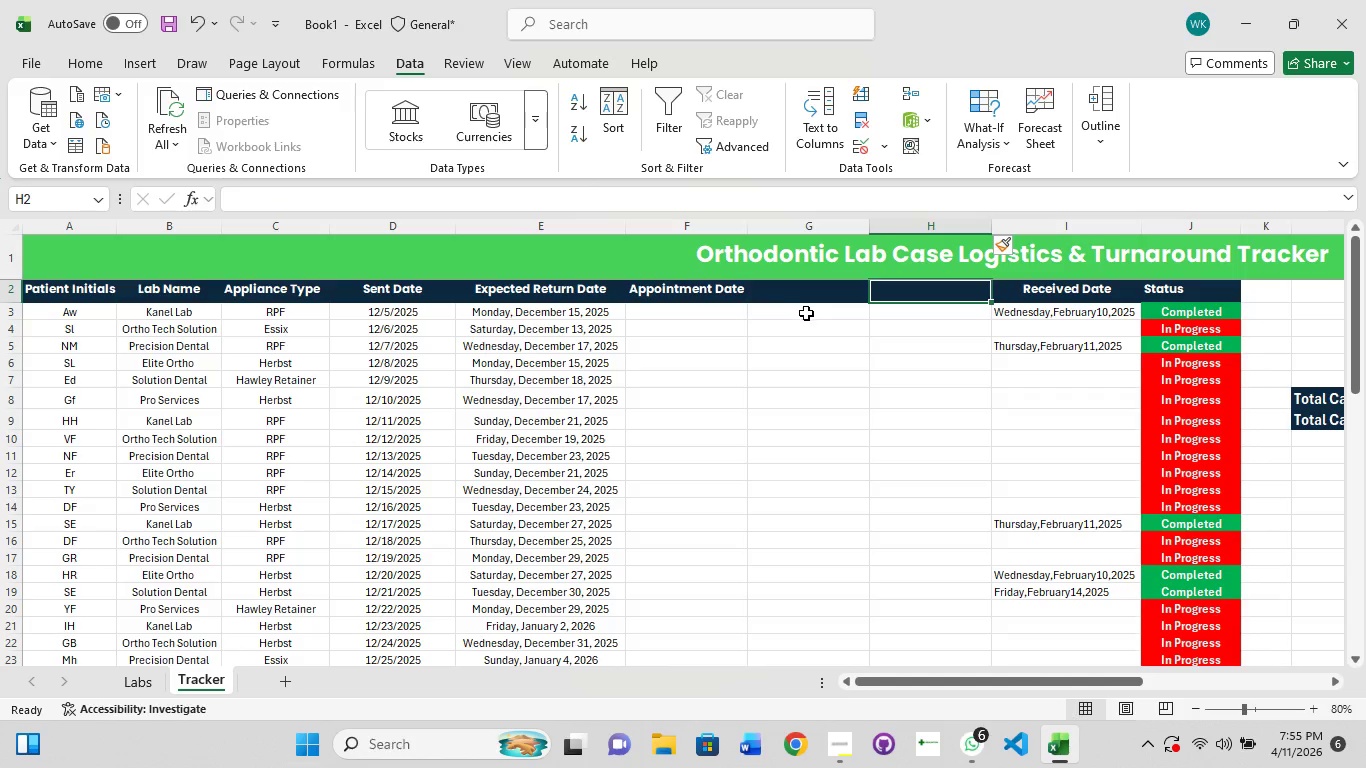 
left_click([830, 290])
 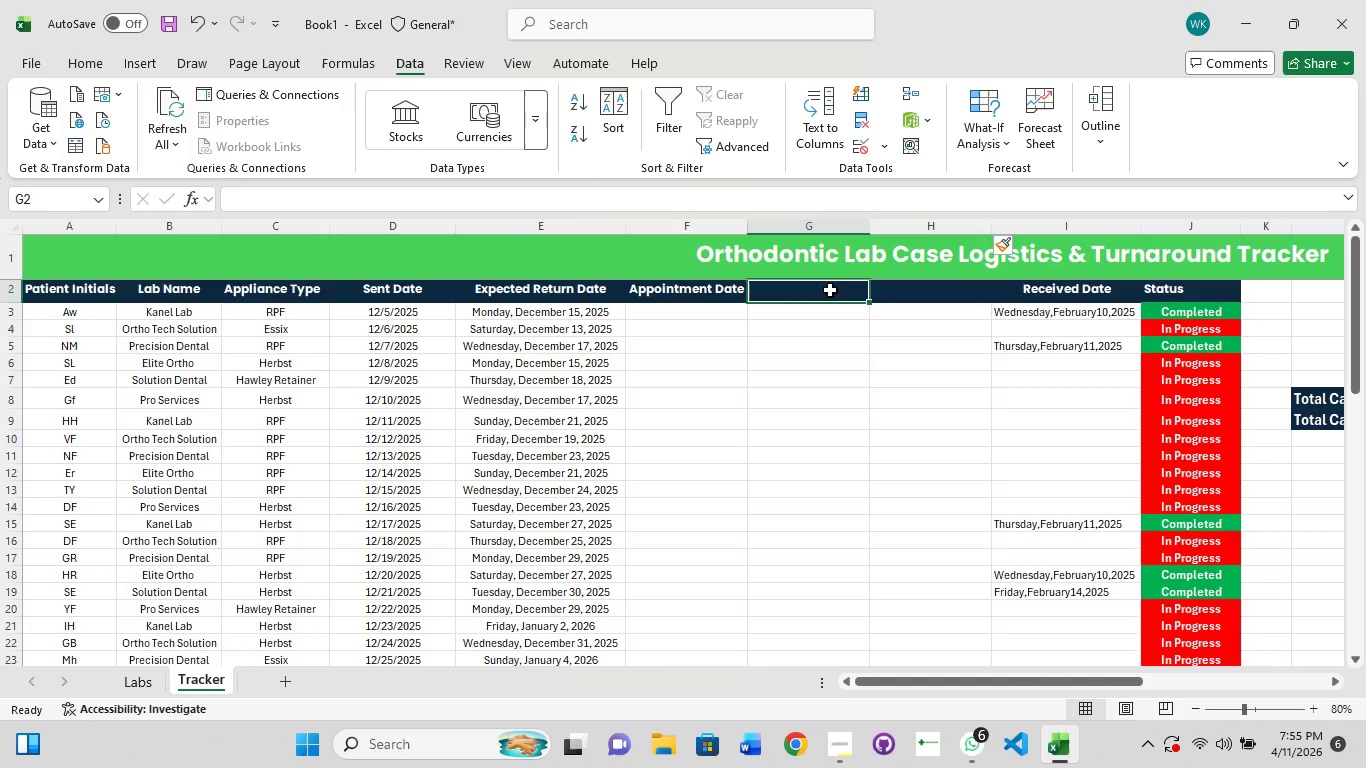 
type(t)
key(Backspace)
type(TOF)
key(Backspace)
type(day)
key(Backspace)
key(Backspace)
key(Backspace)
key(Backspace)
type(oday)
 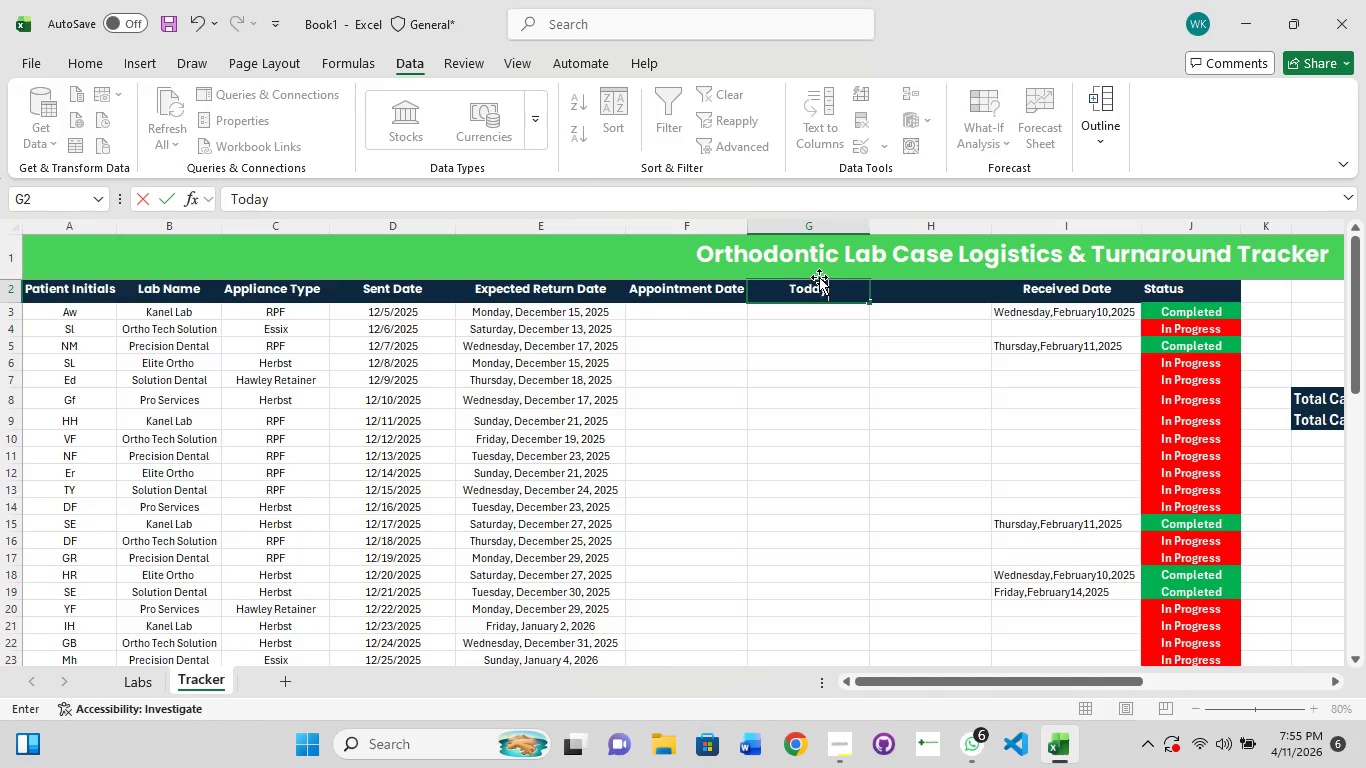 
key(Enter)
 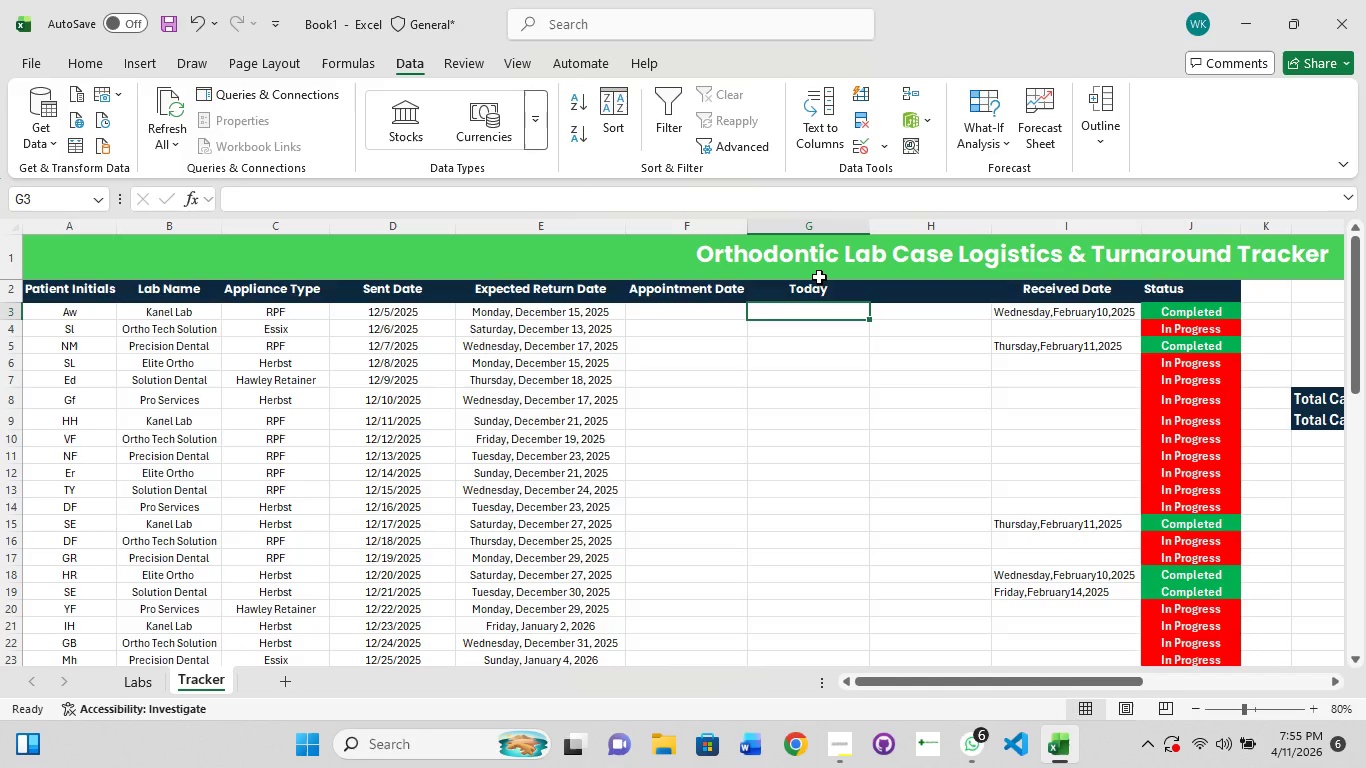 
key(Equal)
 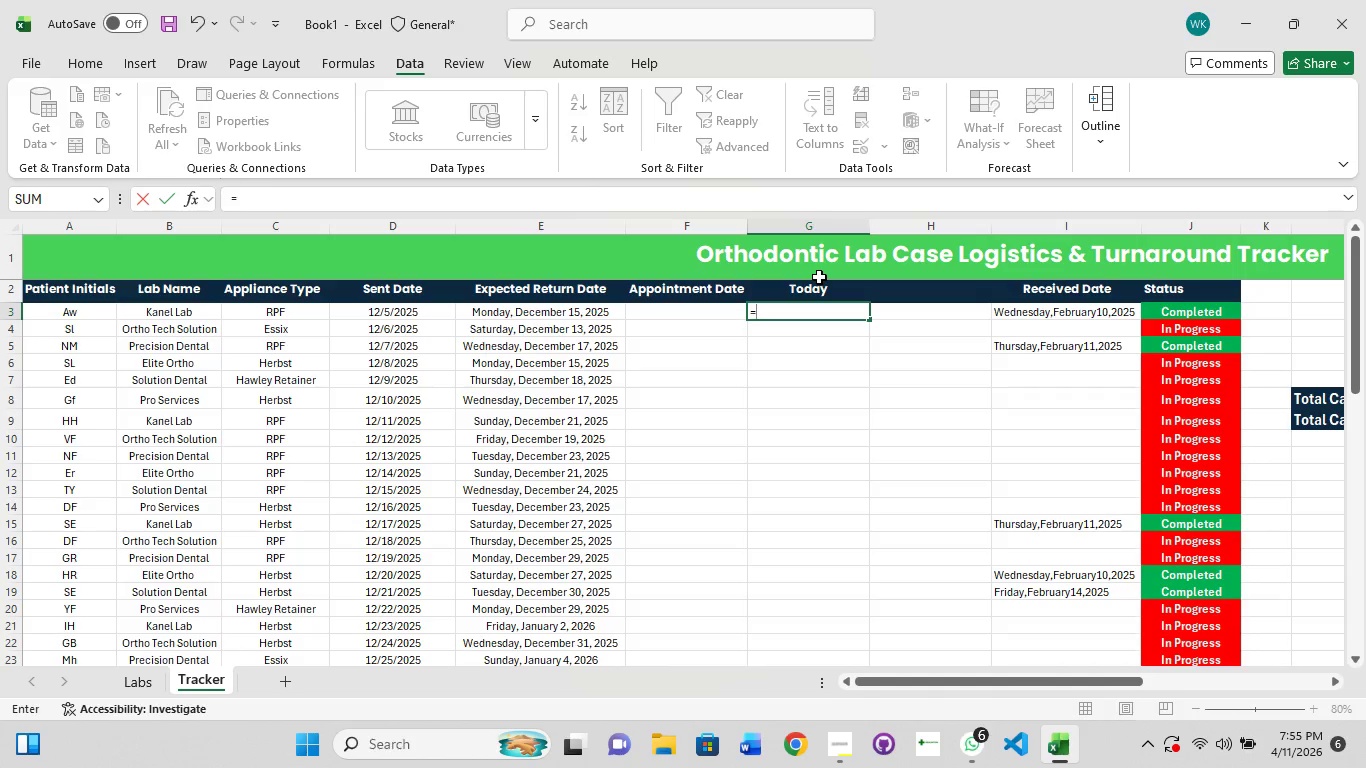 
type((TODAY)
 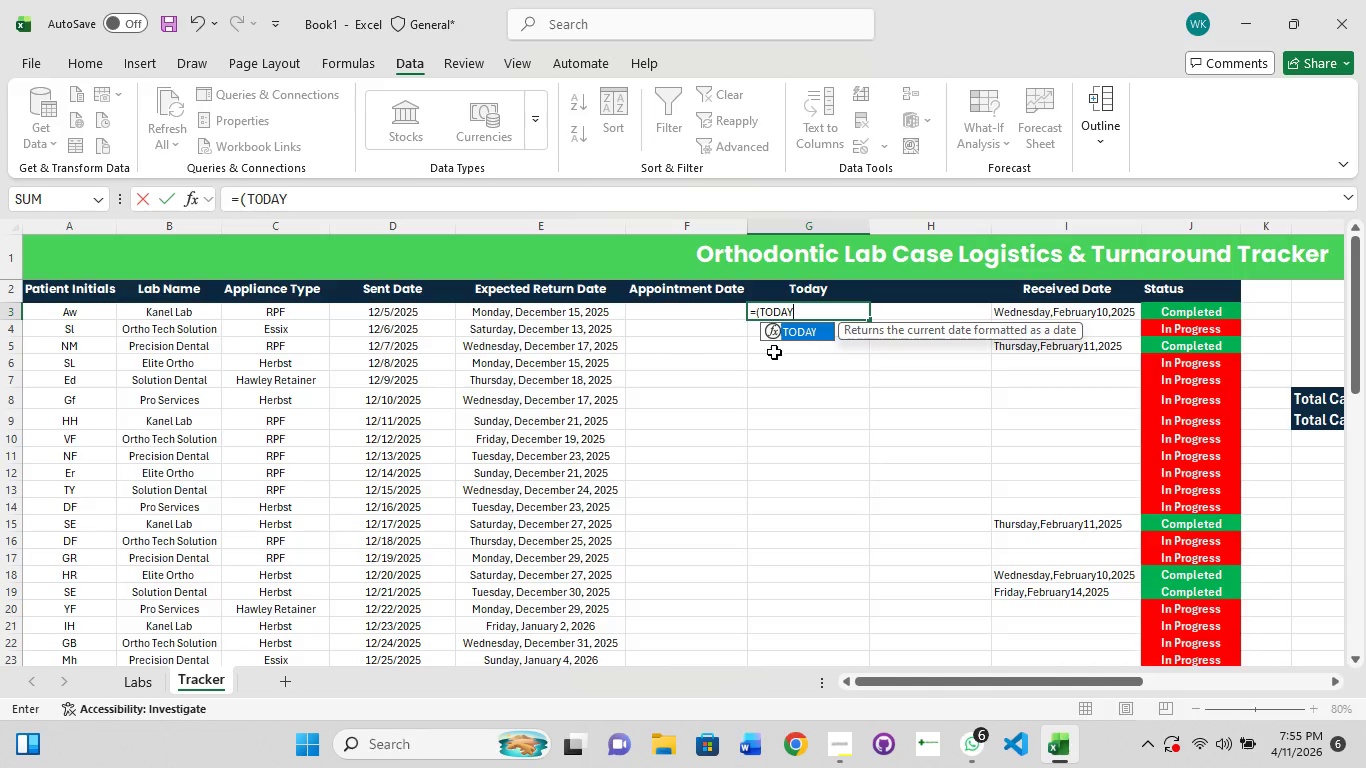 
type(()))
 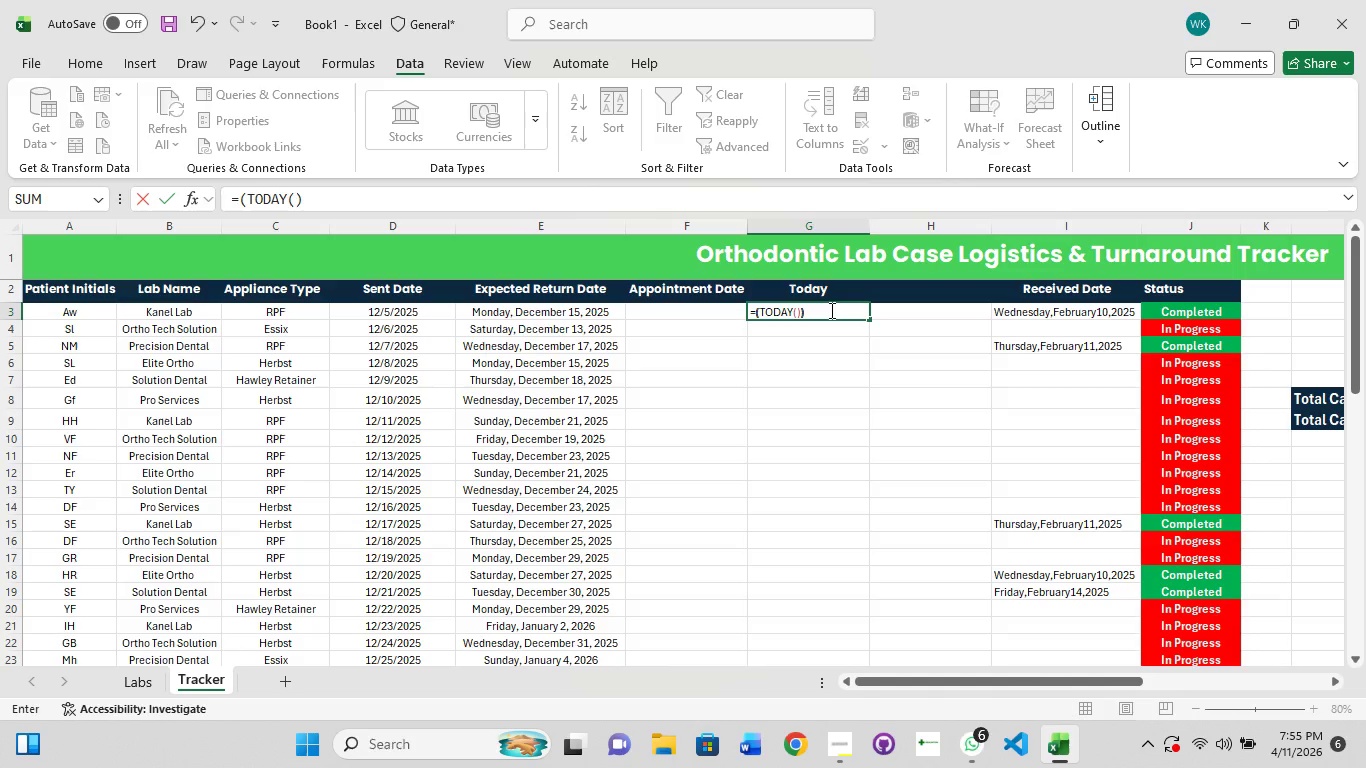 
key(Enter)
 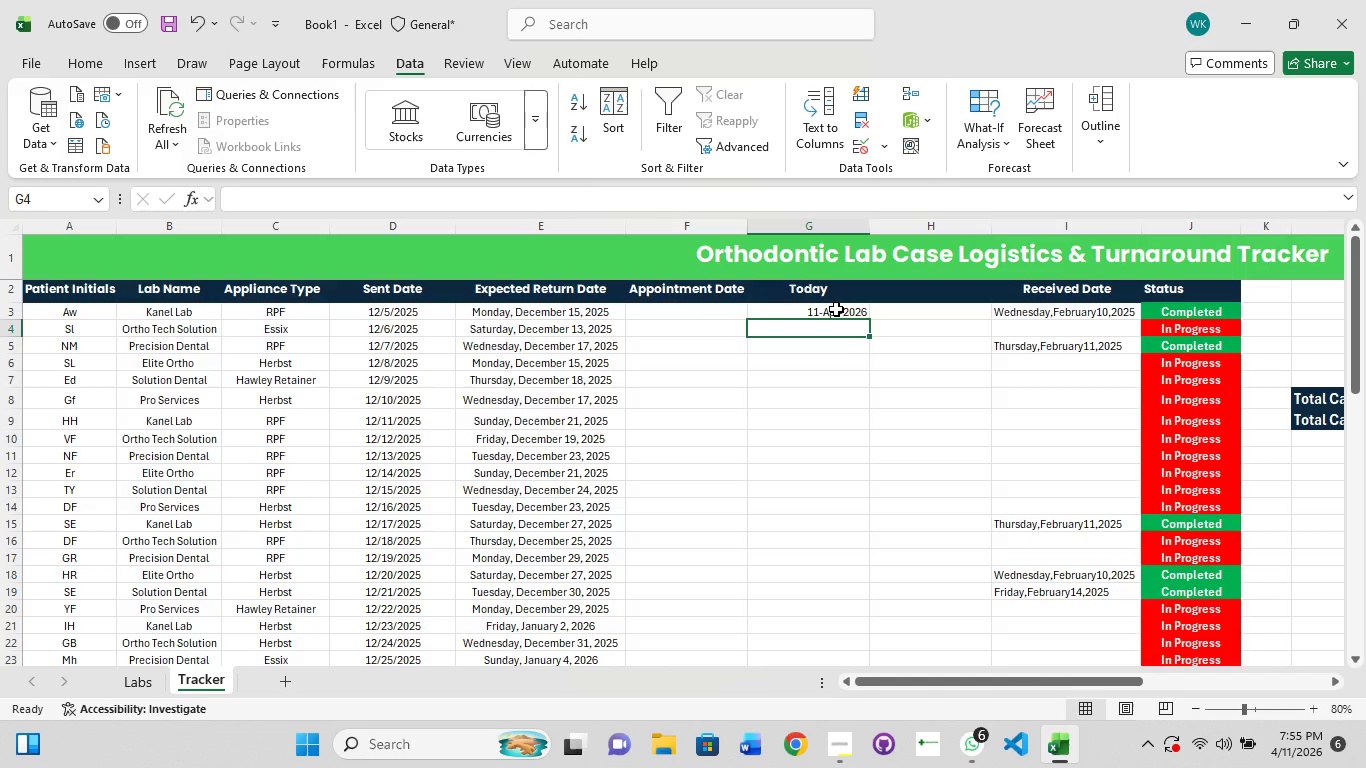 
wait(14.59)
 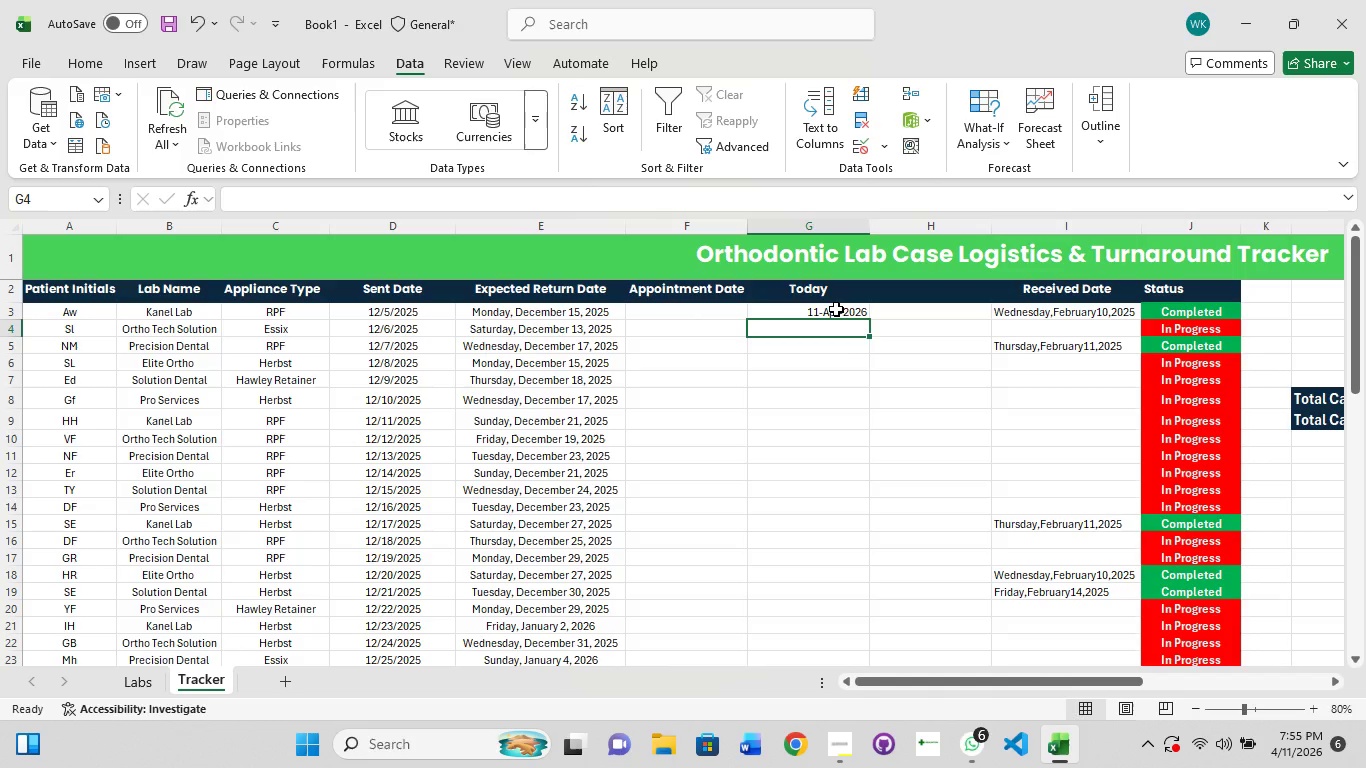 
left_click_drag(start_coordinate=[809, 312], to_coordinate=[819, 299])
 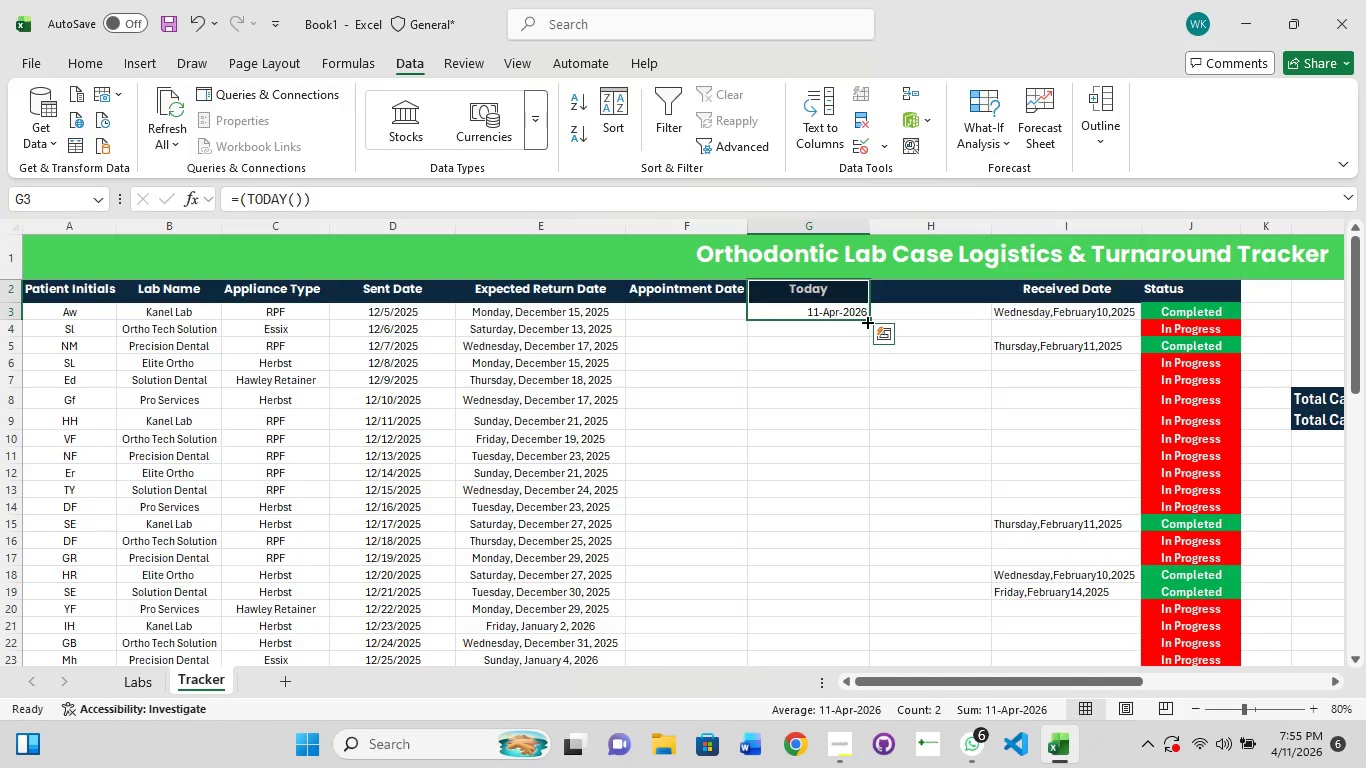 
double_click([867, 320])
 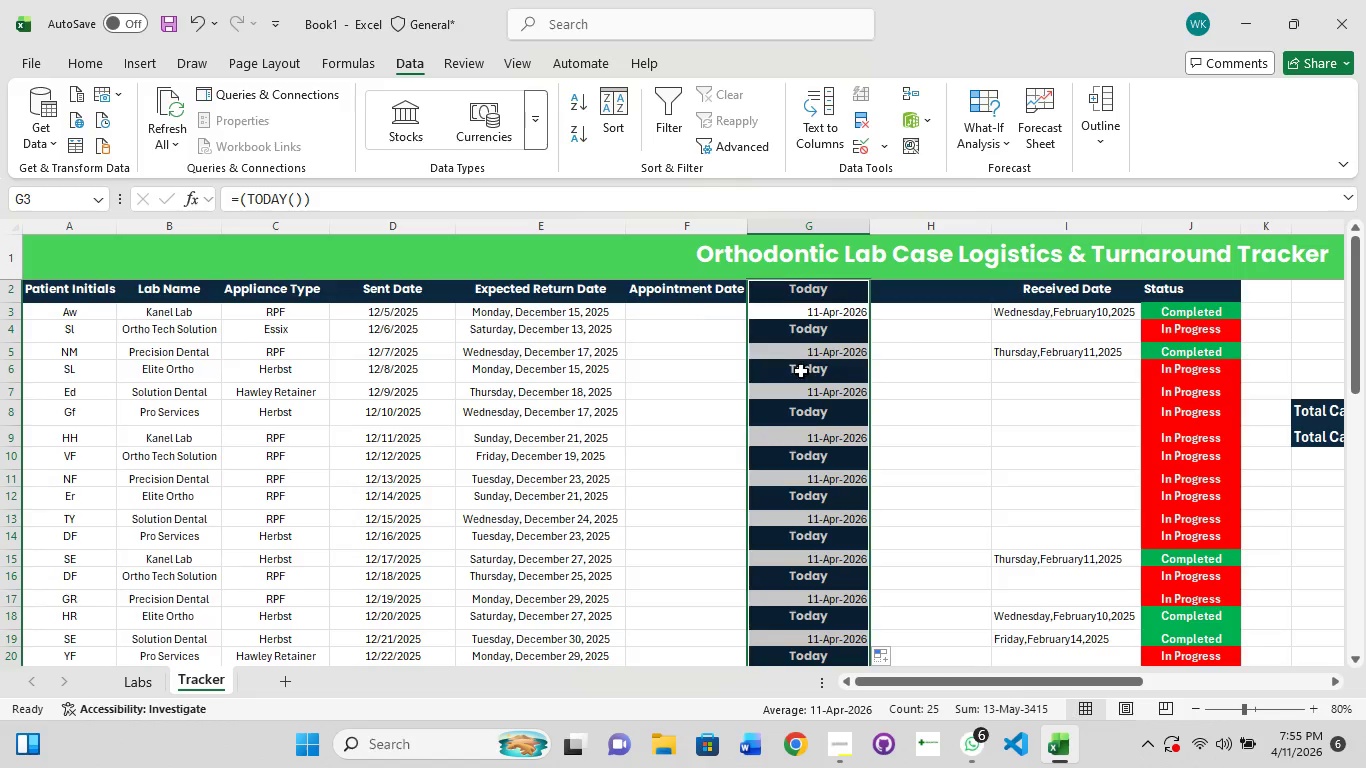 
key(Control+Z)
 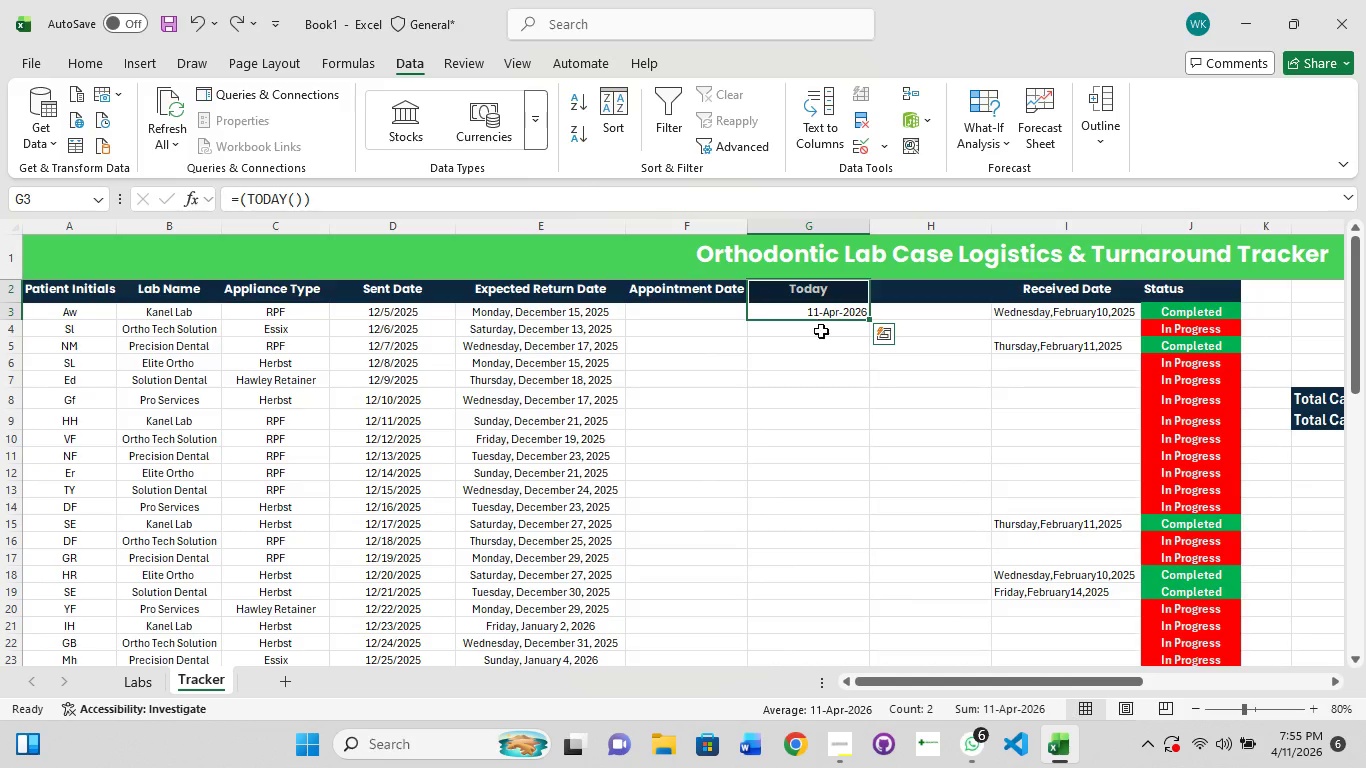 
left_click([821, 331])
 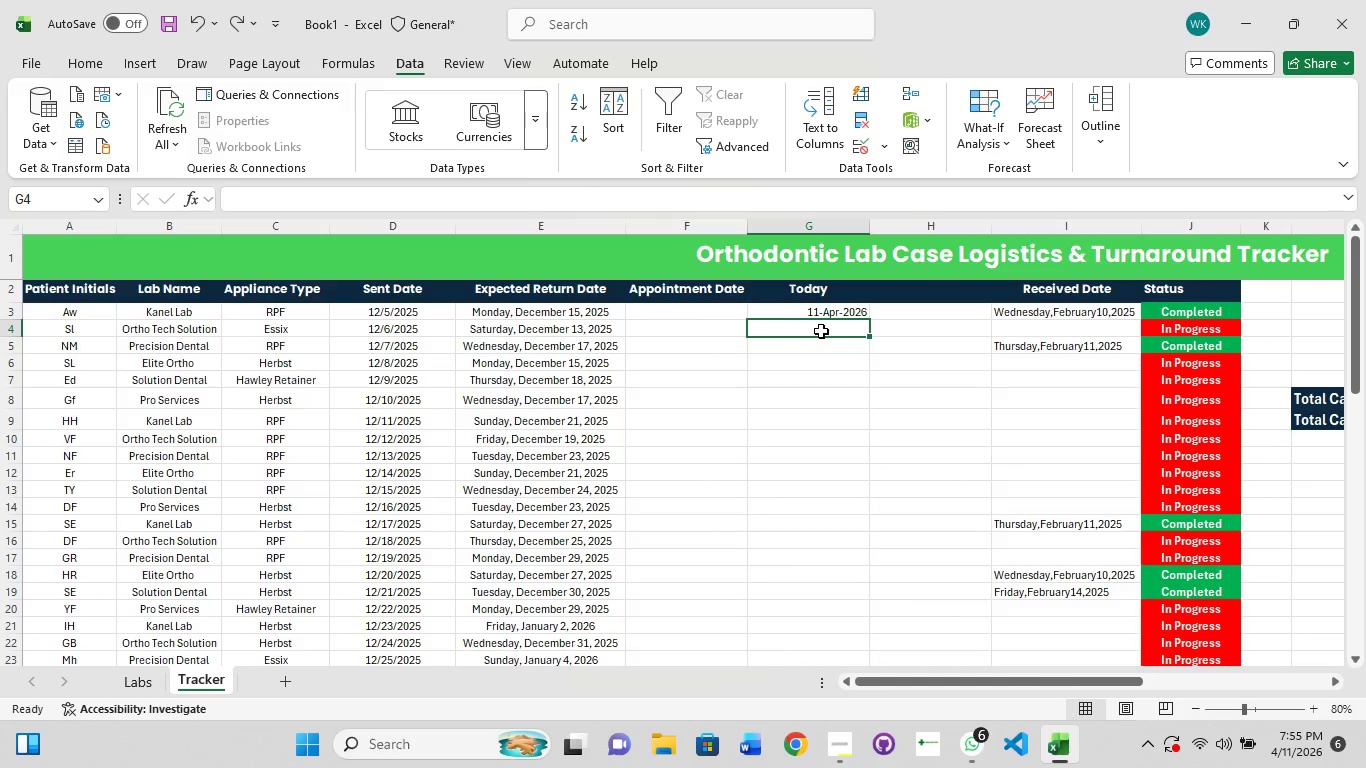 
key(Control+D)
 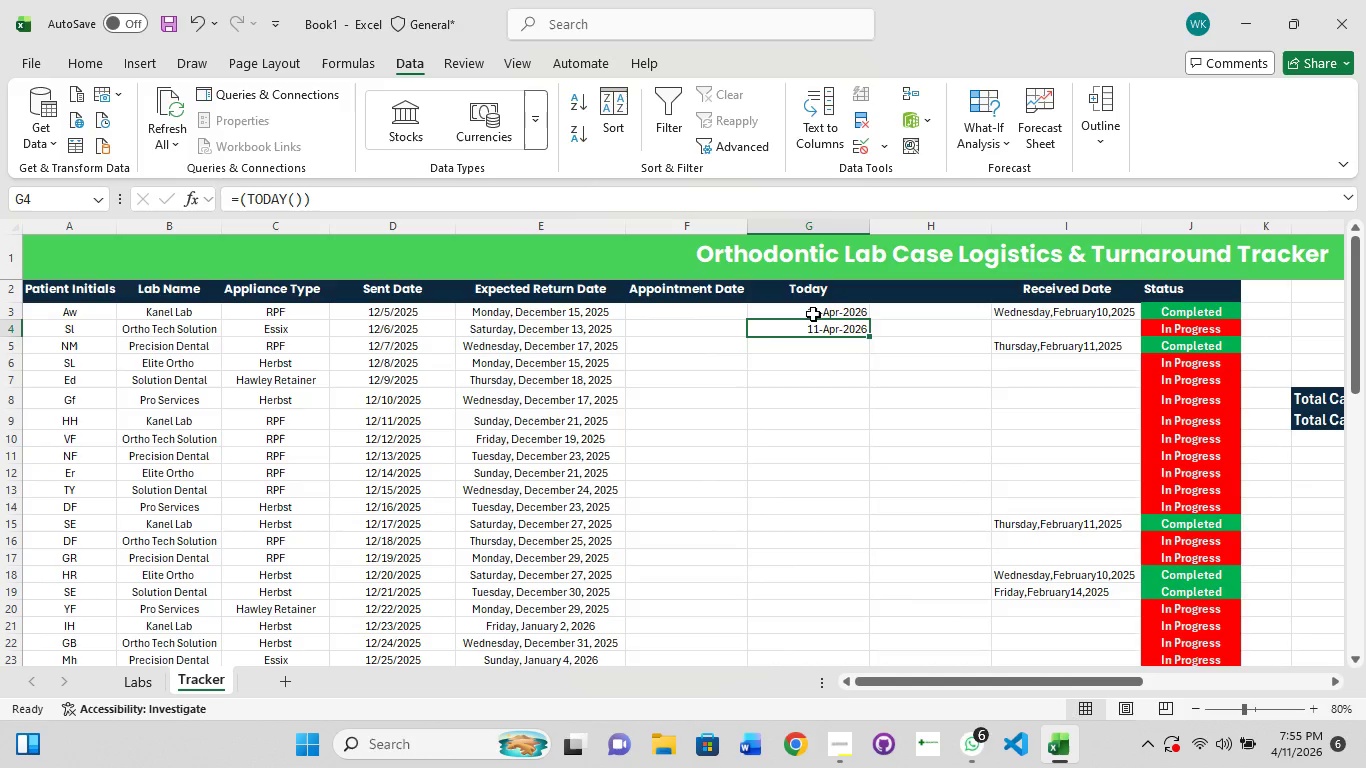 
left_click_drag(start_coordinate=[815, 312], to_coordinate=[816, 346])
 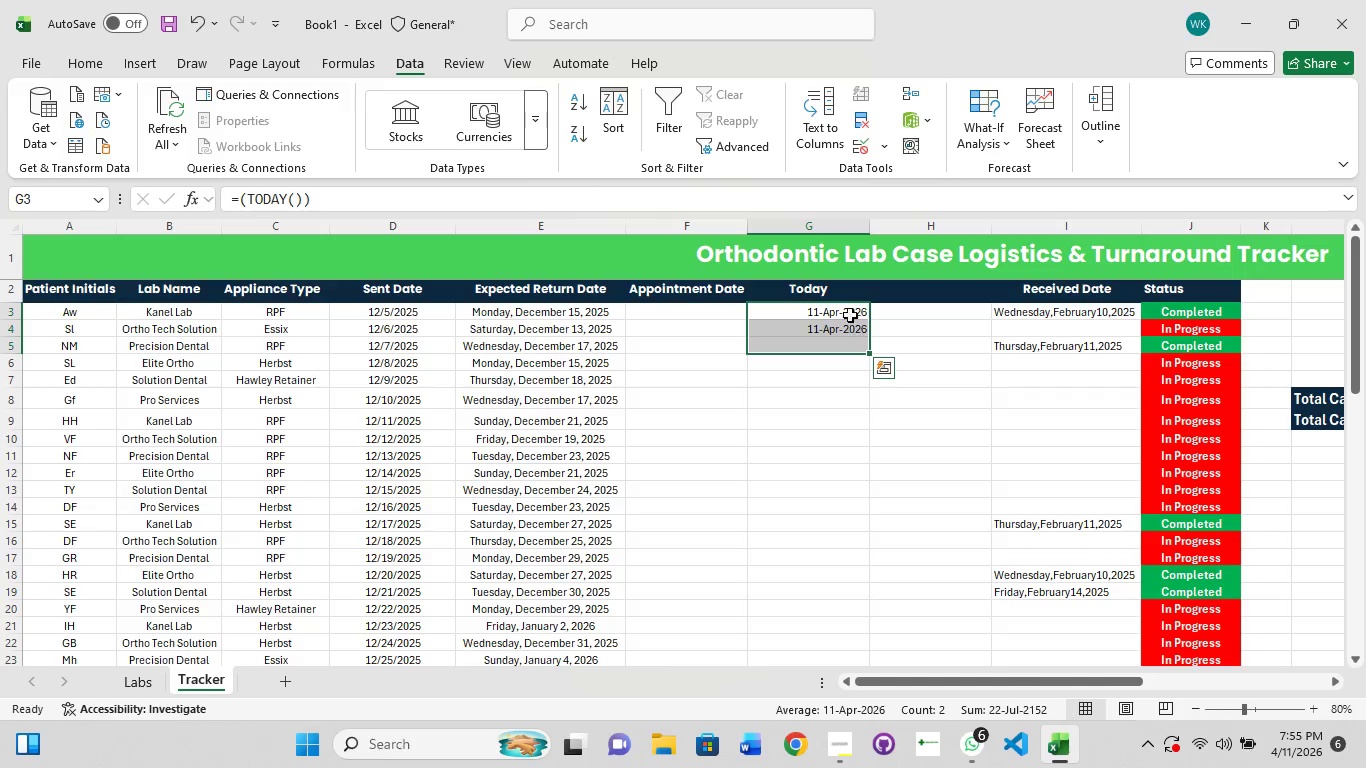 
left_click_drag(start_coordinate=[849, 309], to_coordinate=[855, 338])
 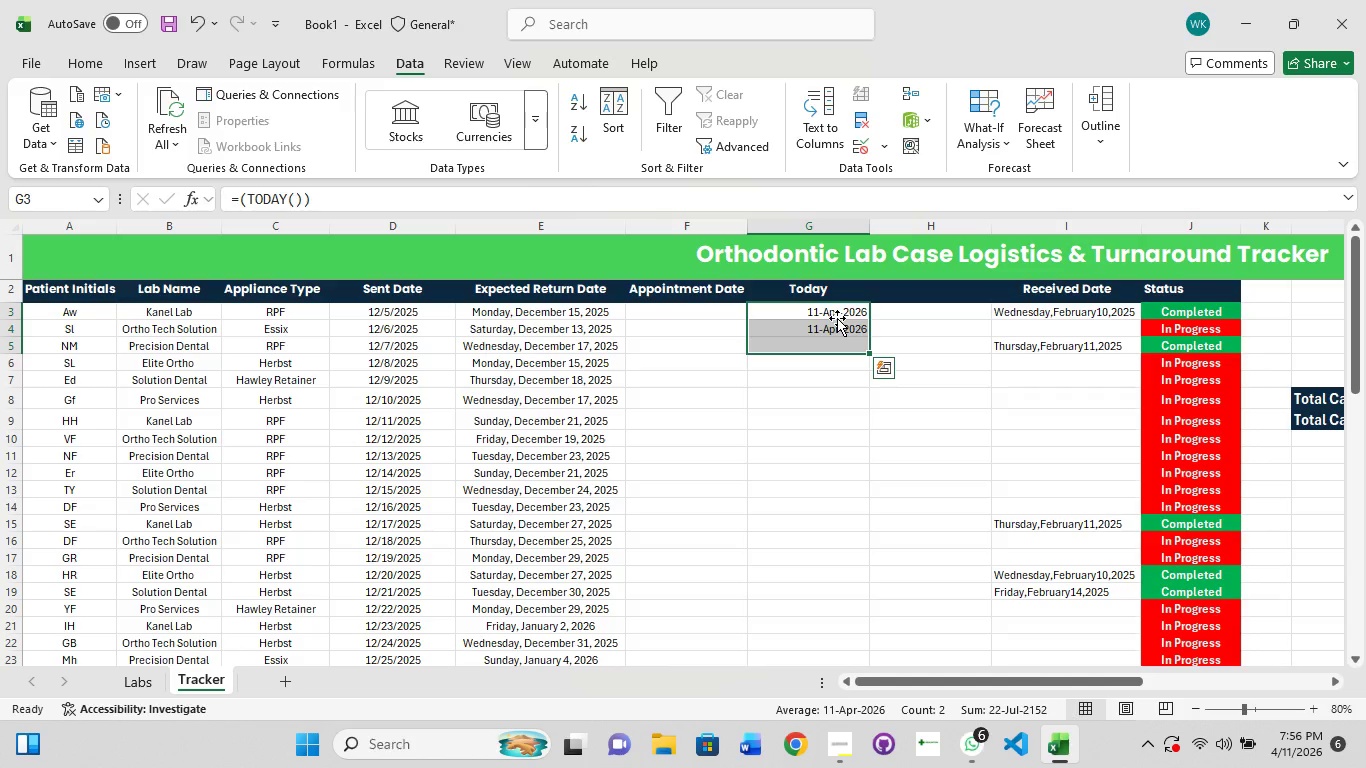 
left_click([837, 318])
 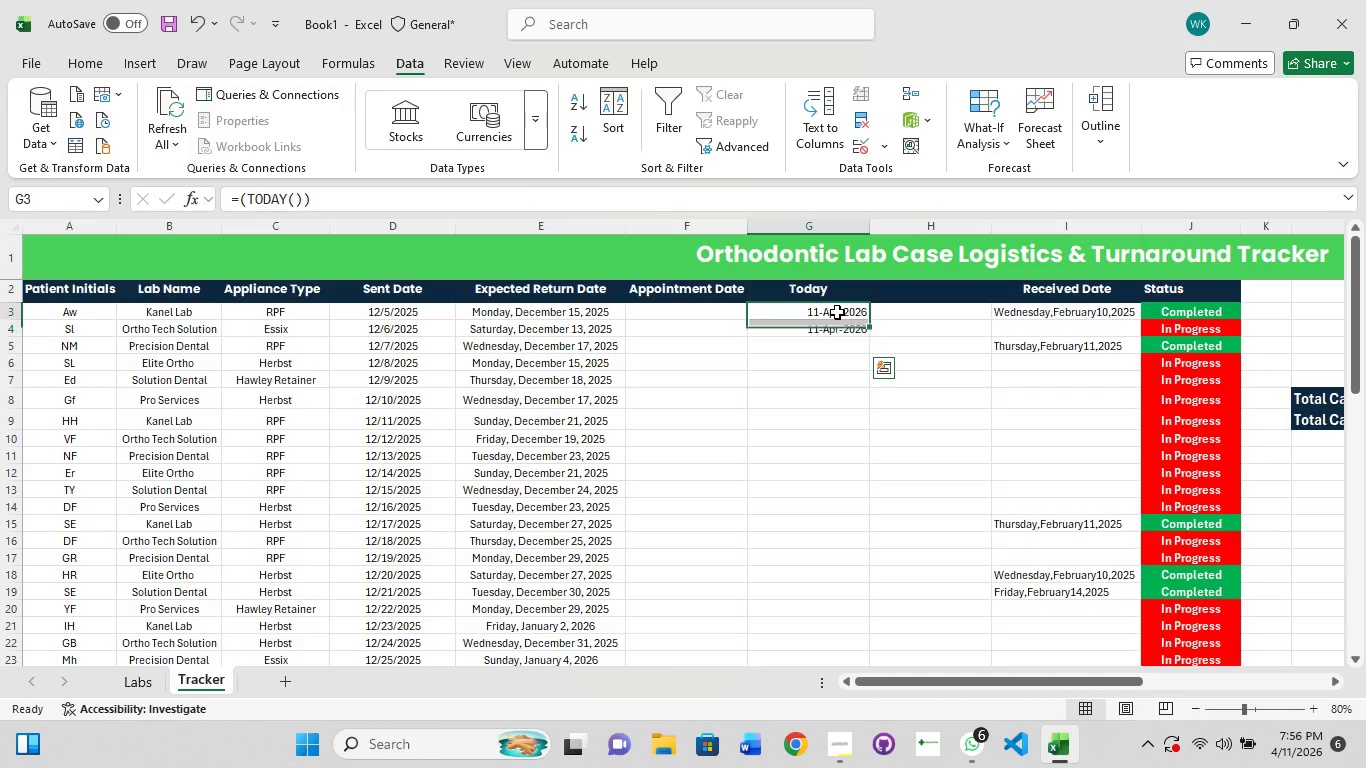 
left_click_drag(start_coordinate=[837, 312], to_coordinate=[838, 327])
 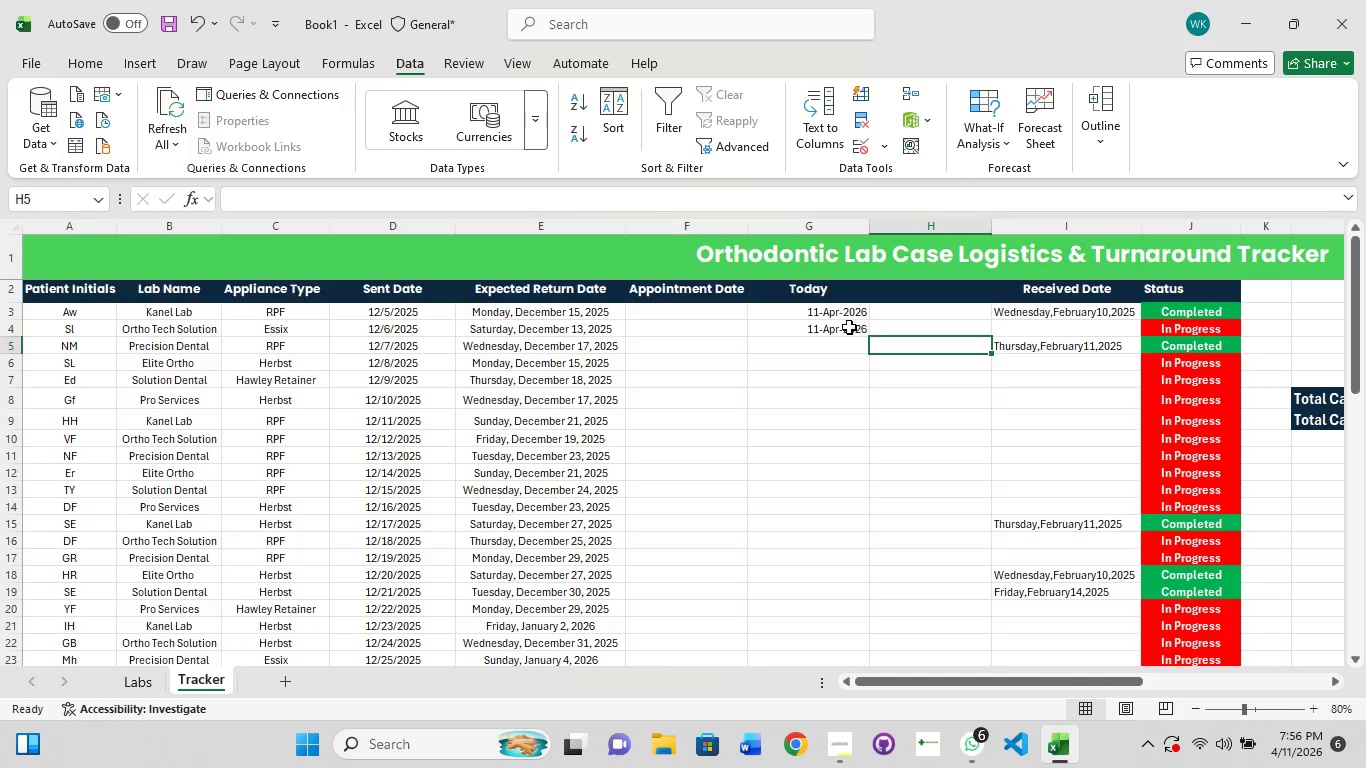 
left_click_drag(start_coordinate=[840, 316], to_coordinate=[840, 328])
 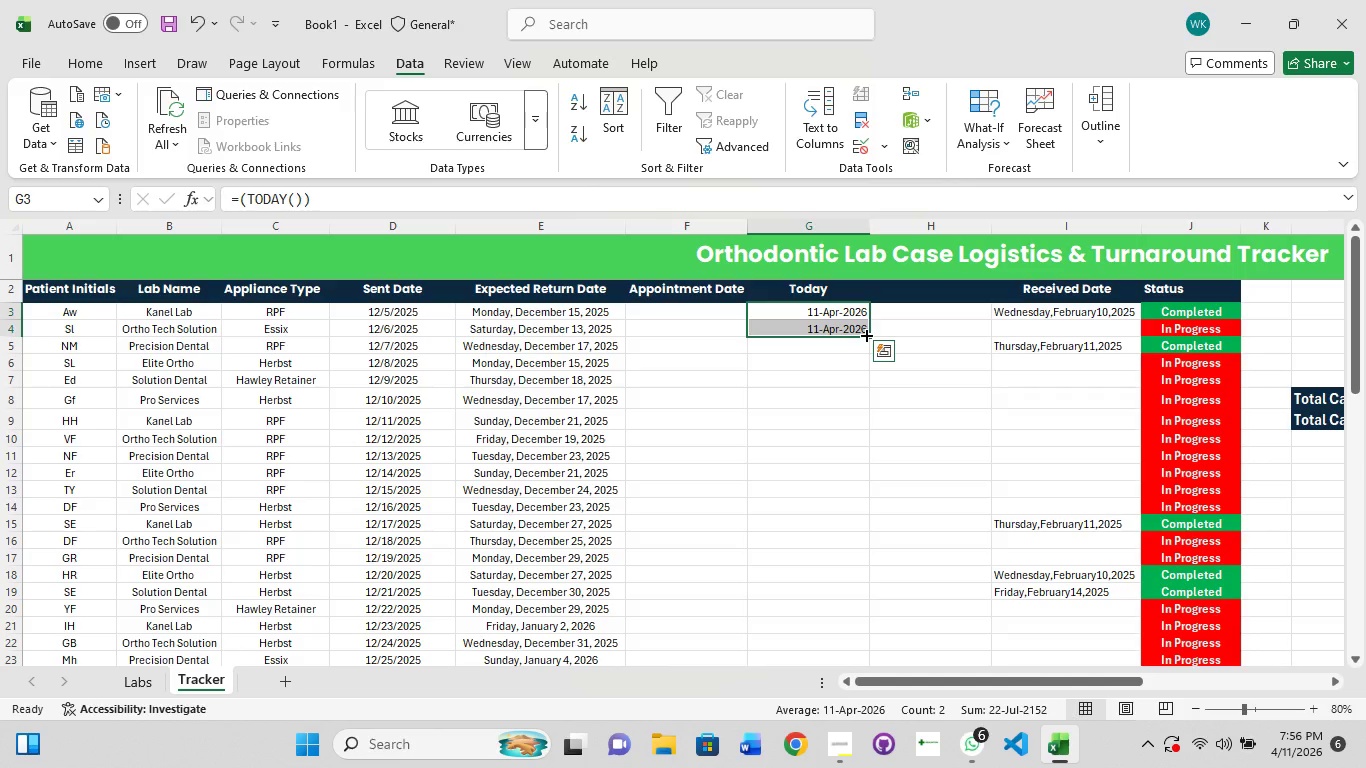 
left_click_drag(start_coordinate=[865, 334], to_coordinate=[872, 402])
 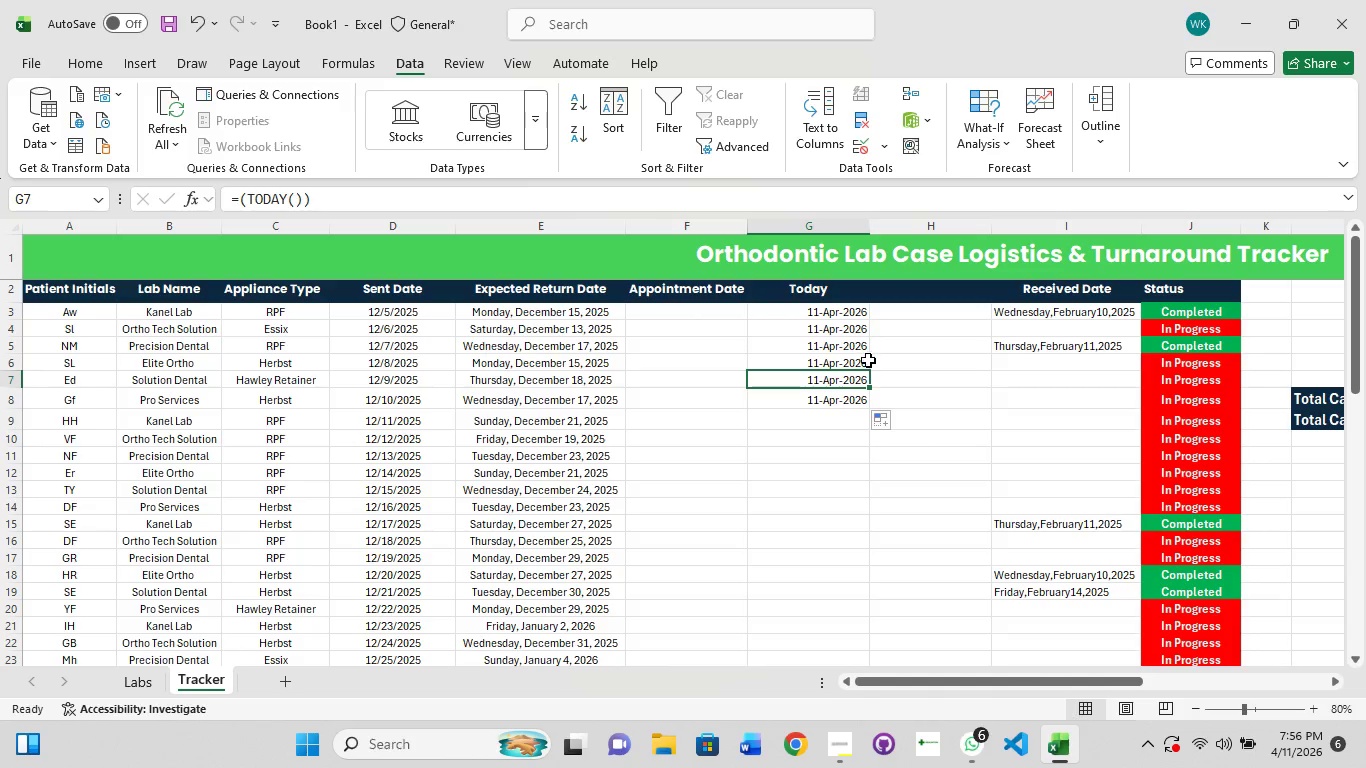 
wait(9.7)
 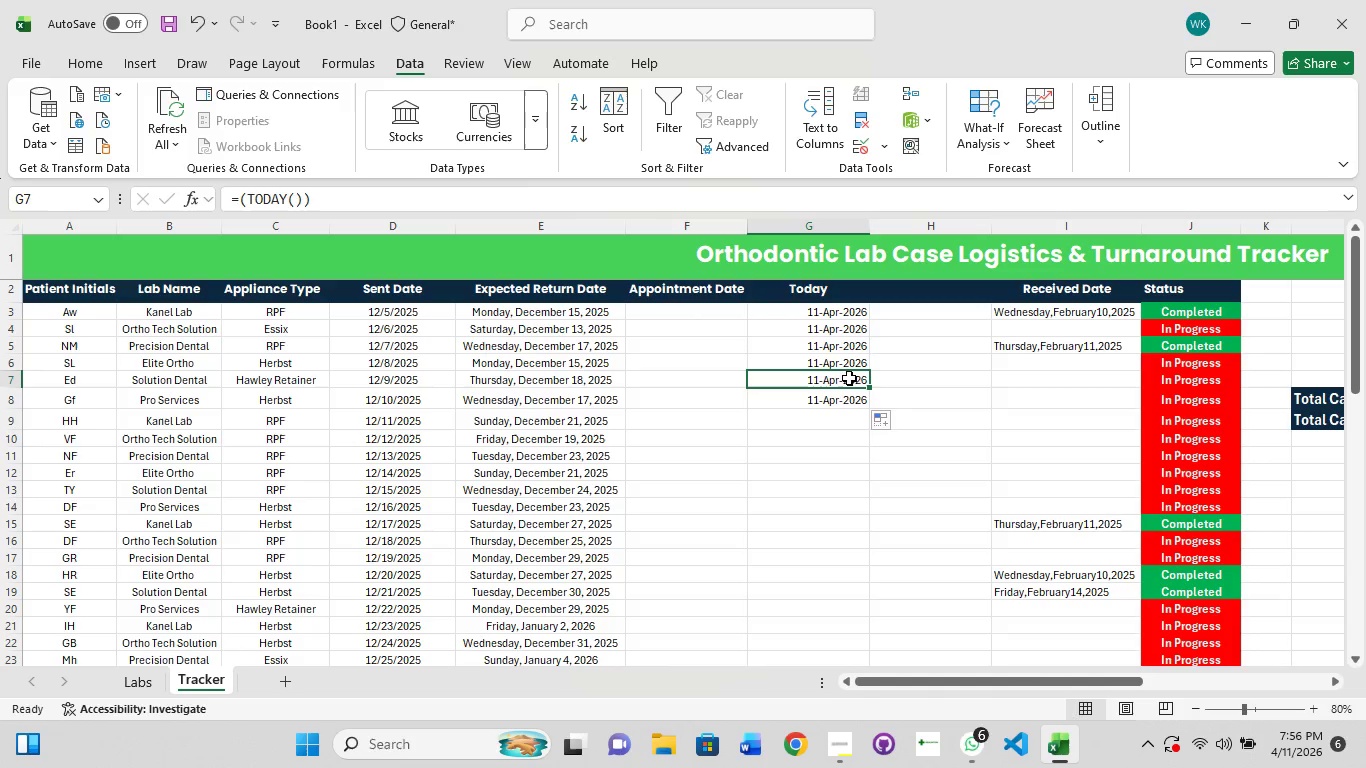 
key(Control+Z)
 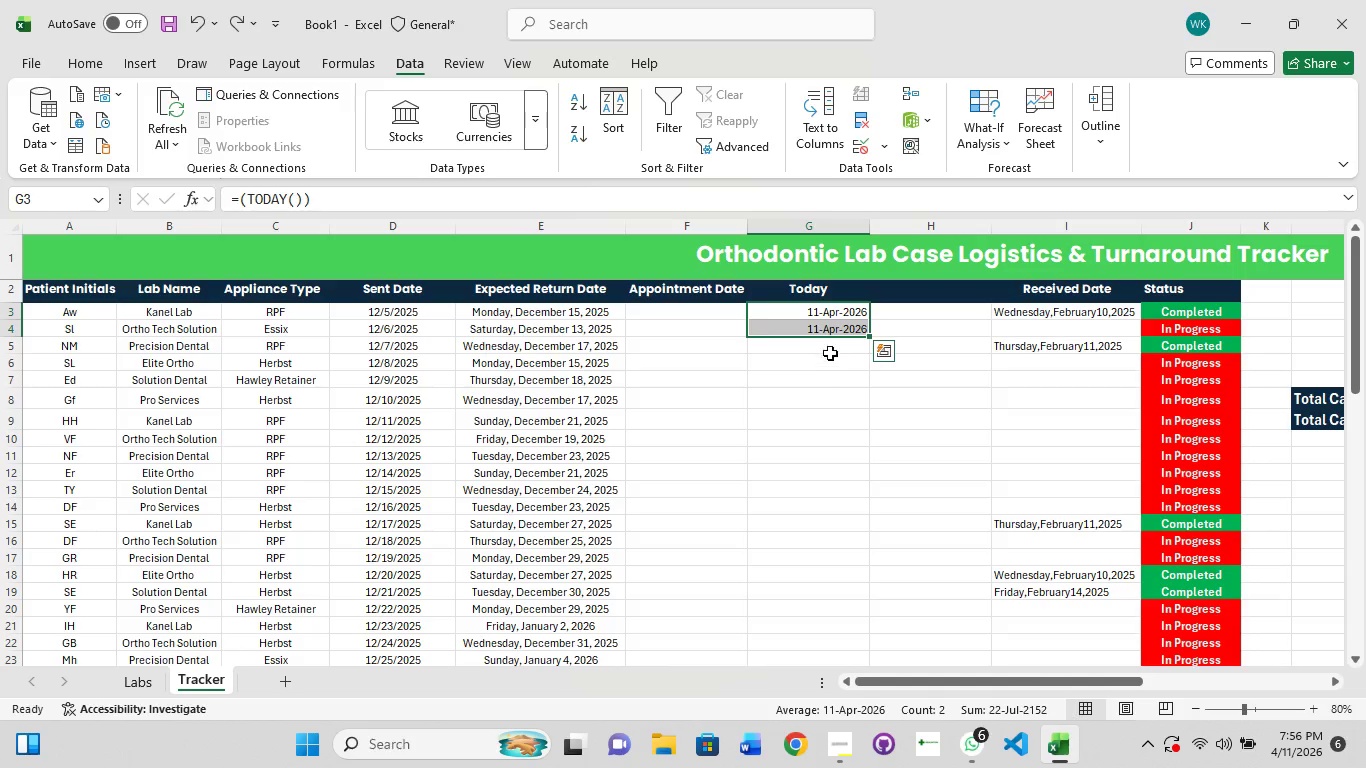 
left_click([808, 327])
 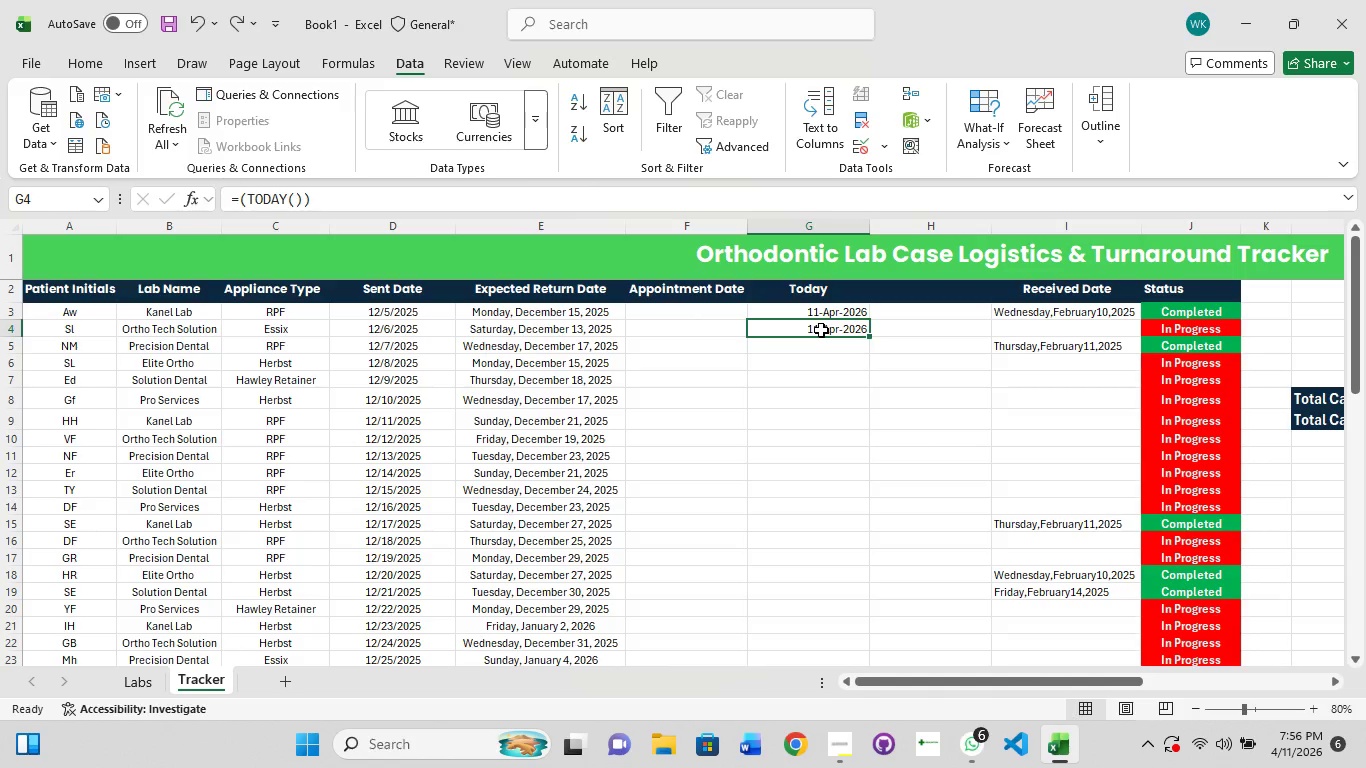 
left_click([821, 330])
 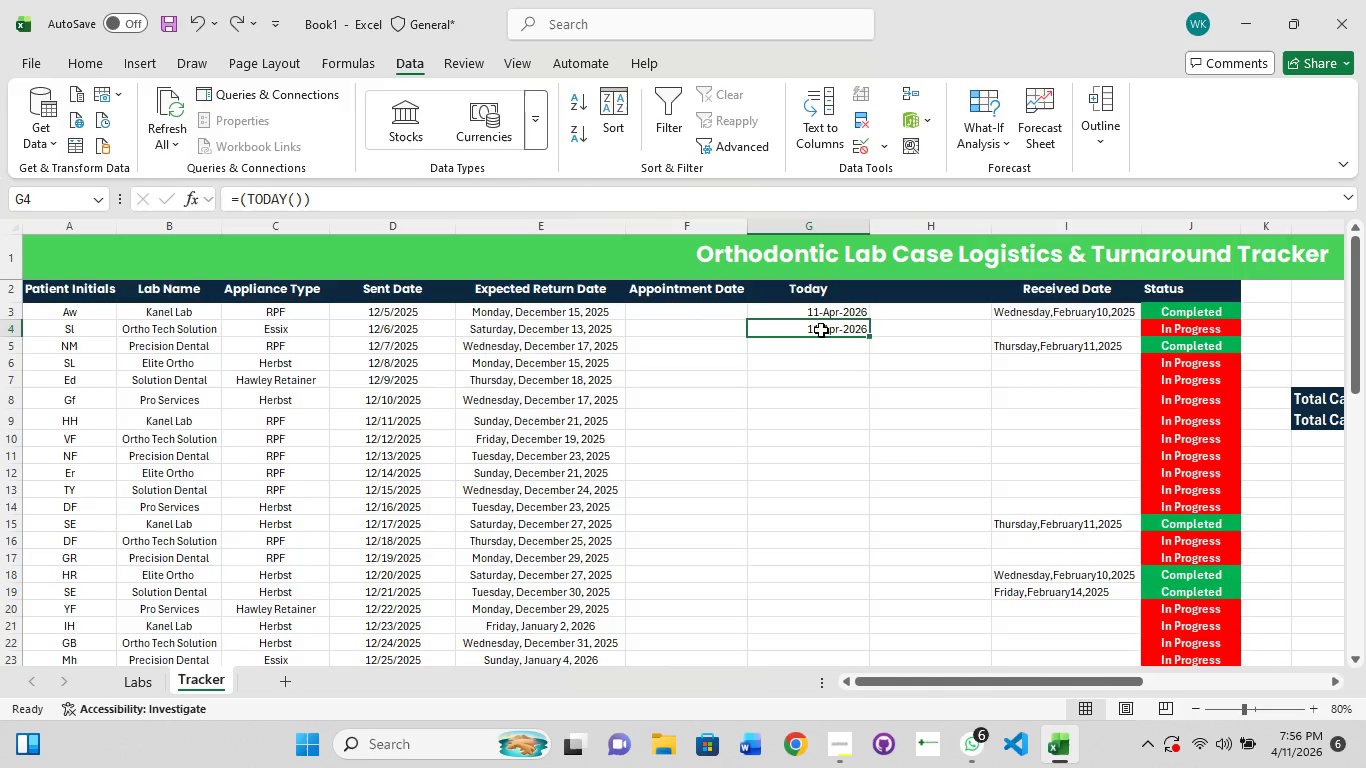 
double_click([821, 330])
 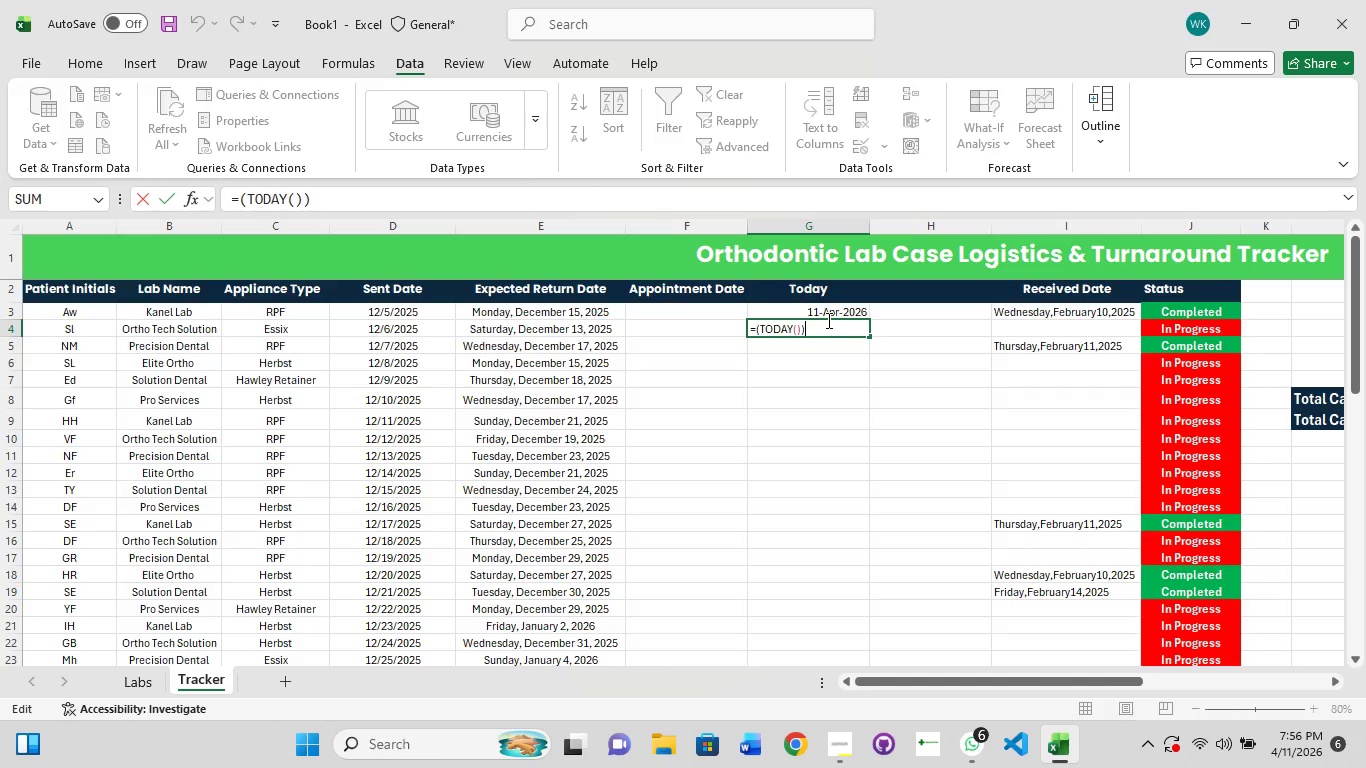 
key(Enter)
 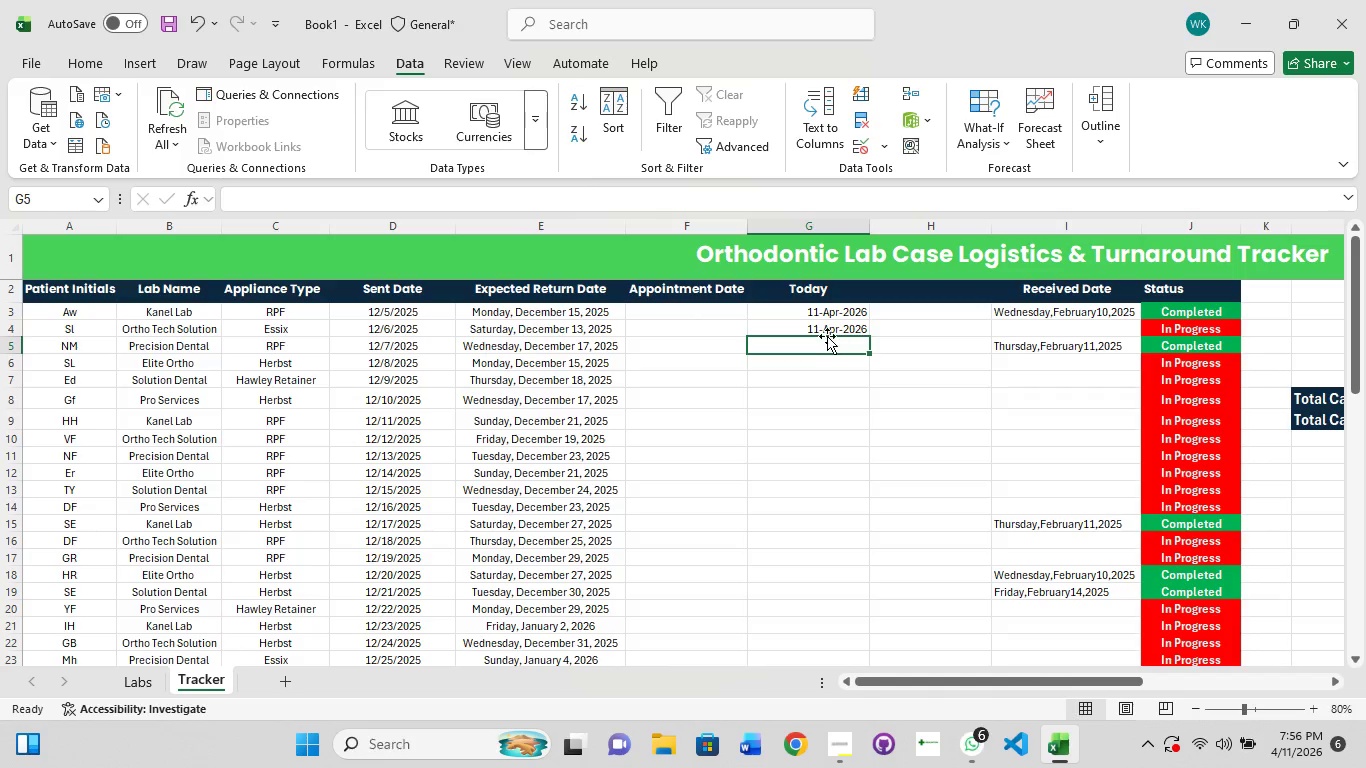 
left_click([827, 333])
 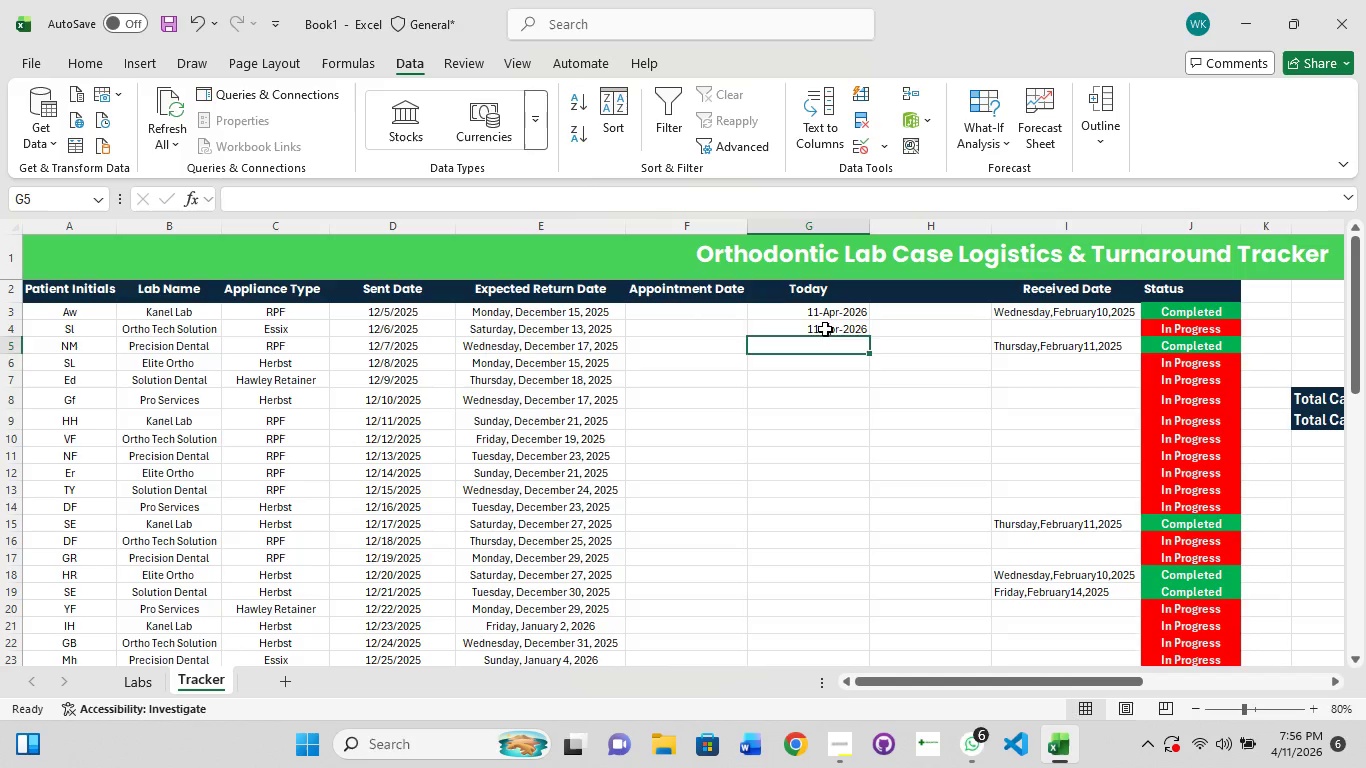 
left_click([825, 329])
 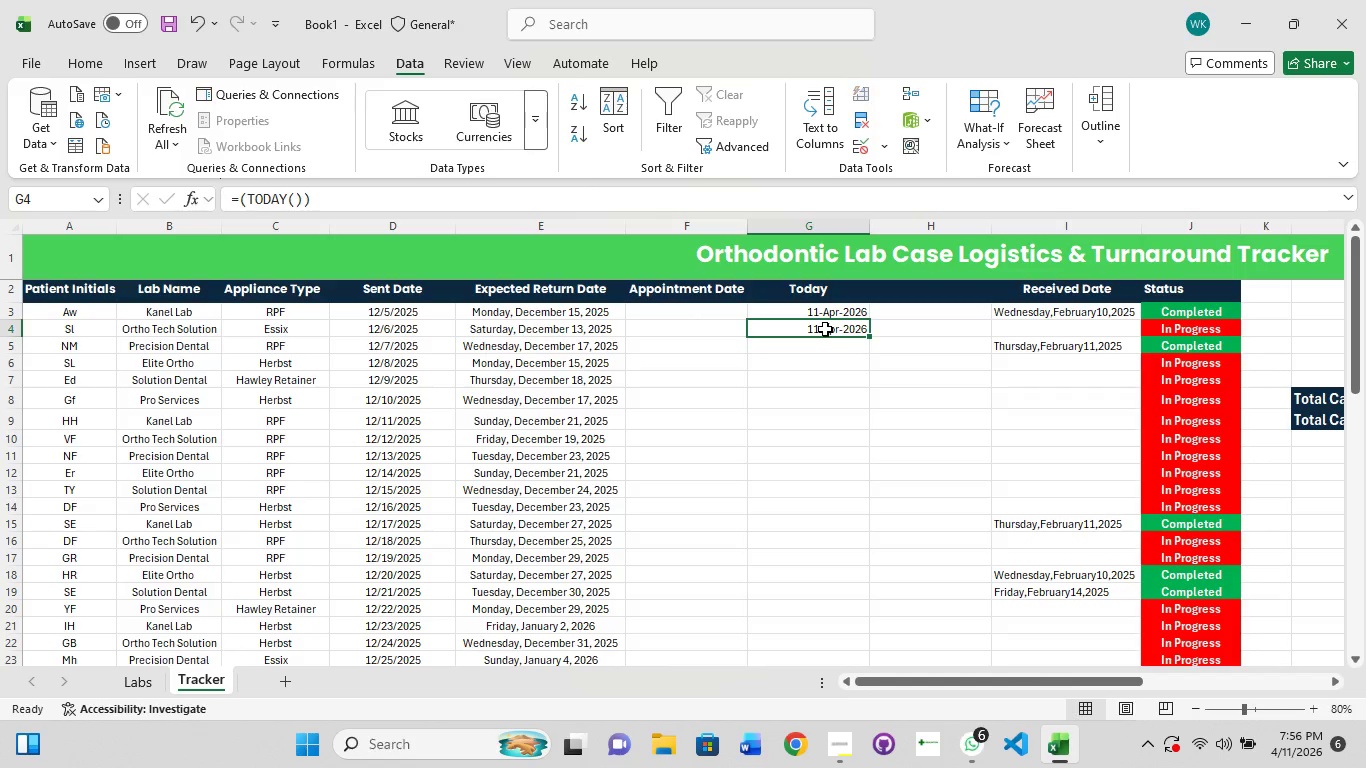 
left_click([825, 329])
 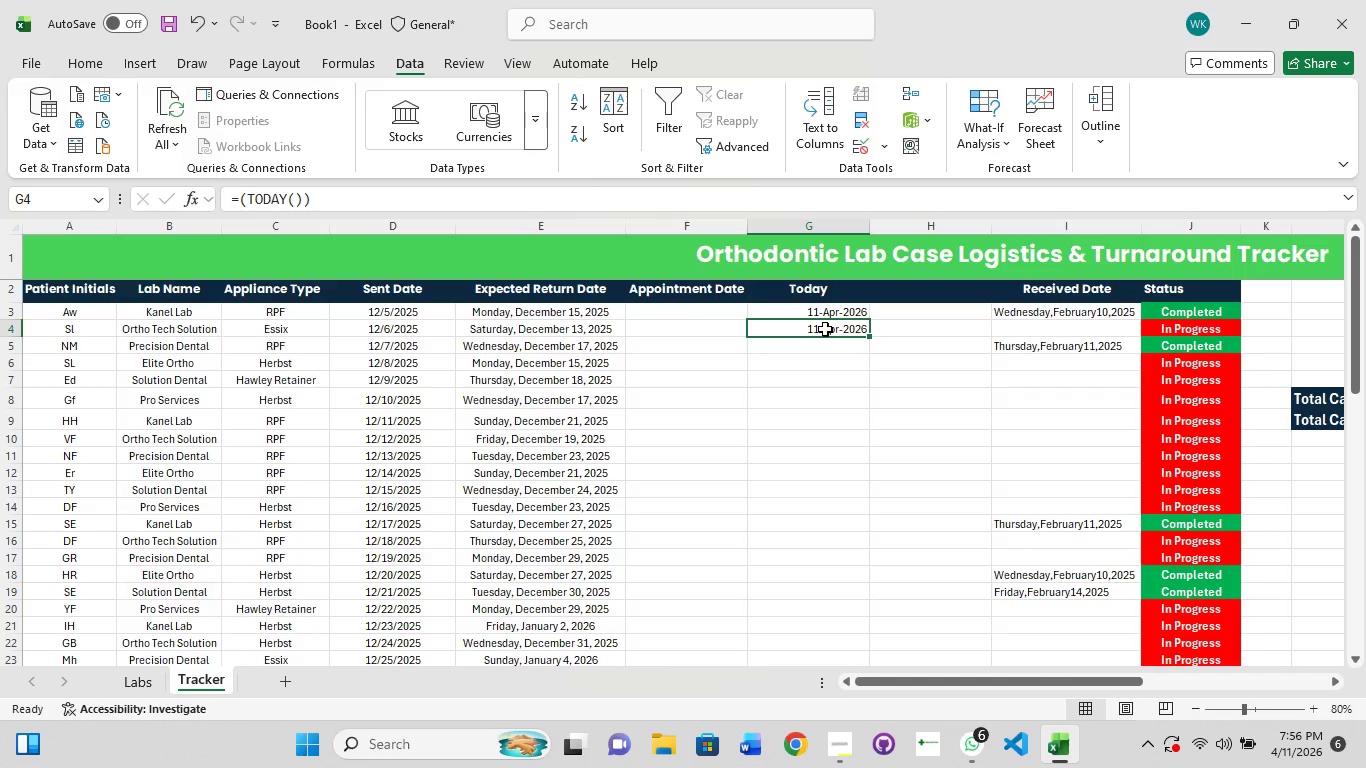 
double_click([825, 329])
 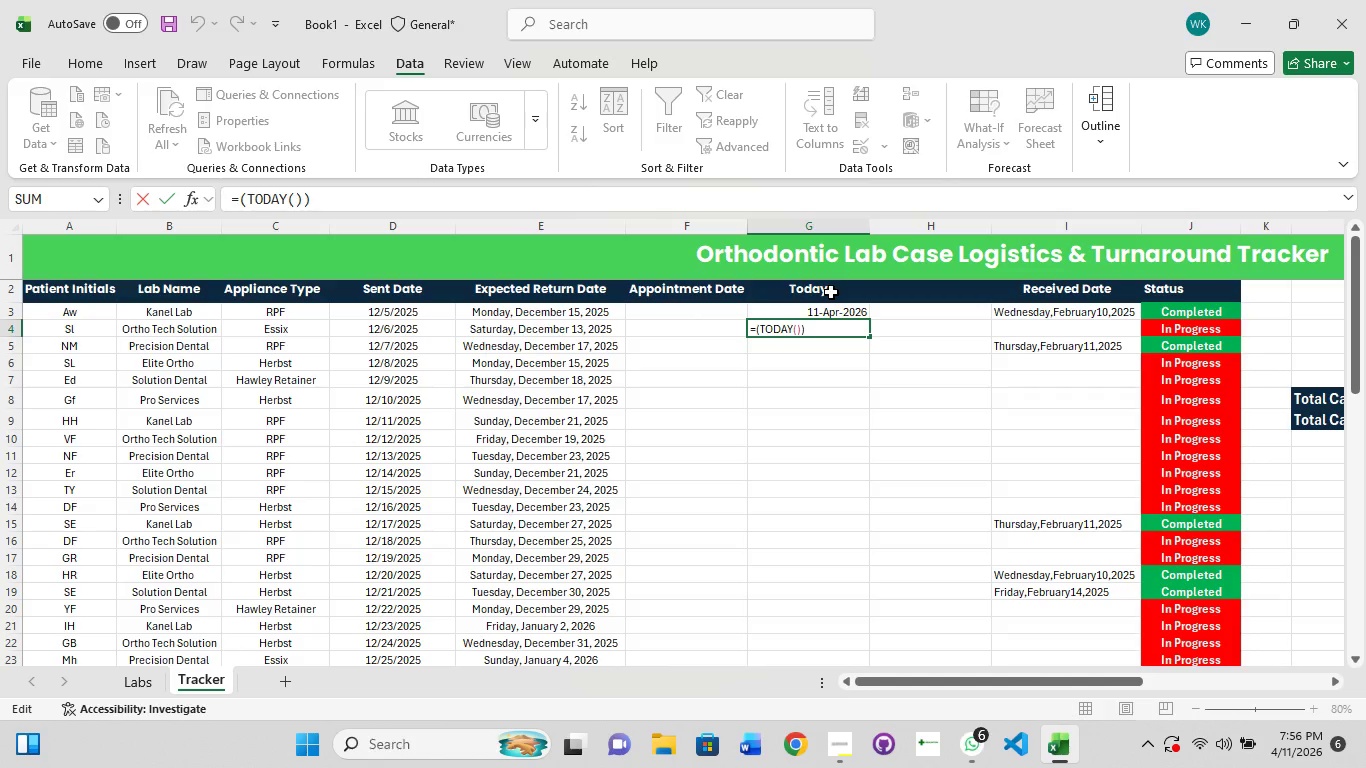 
wait(7.78)
 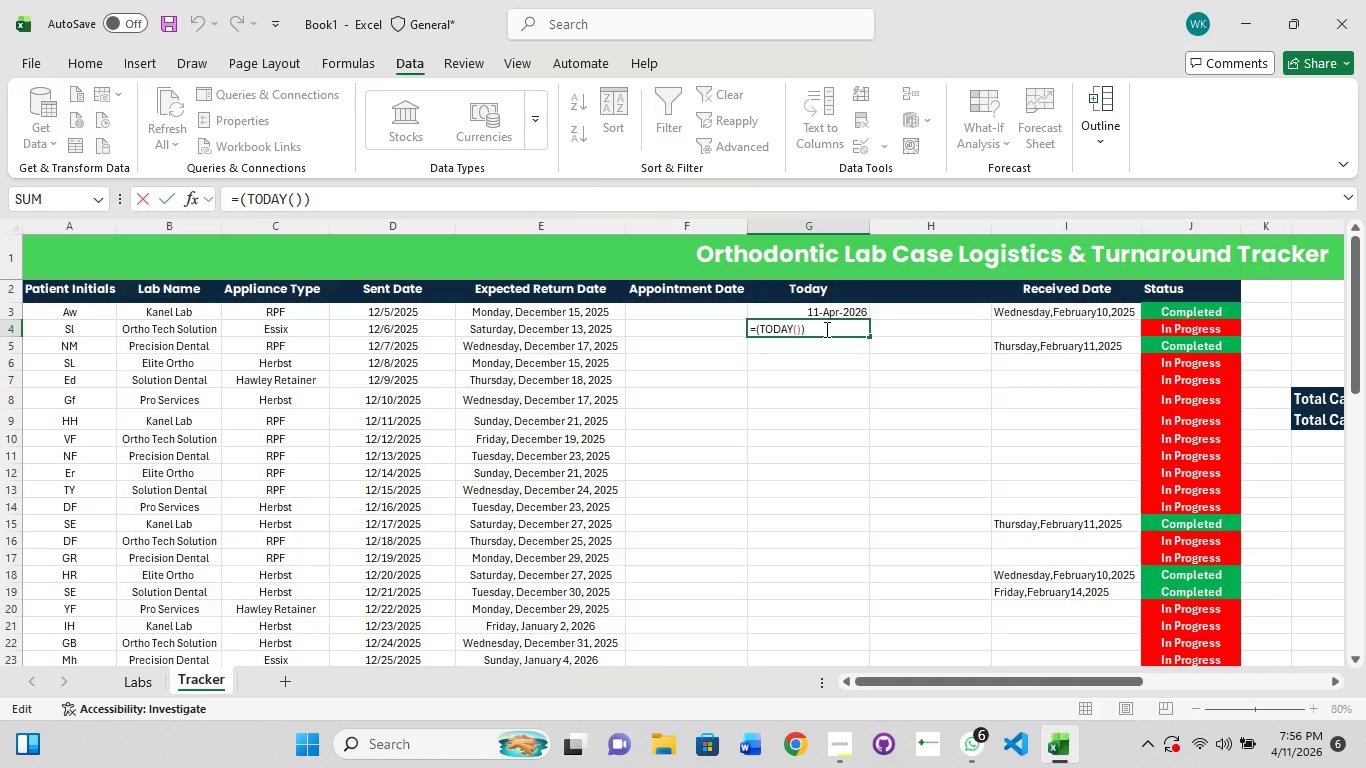 
scroll: coordinate [791, 359], scroll_direction: up, amount: 1.0
 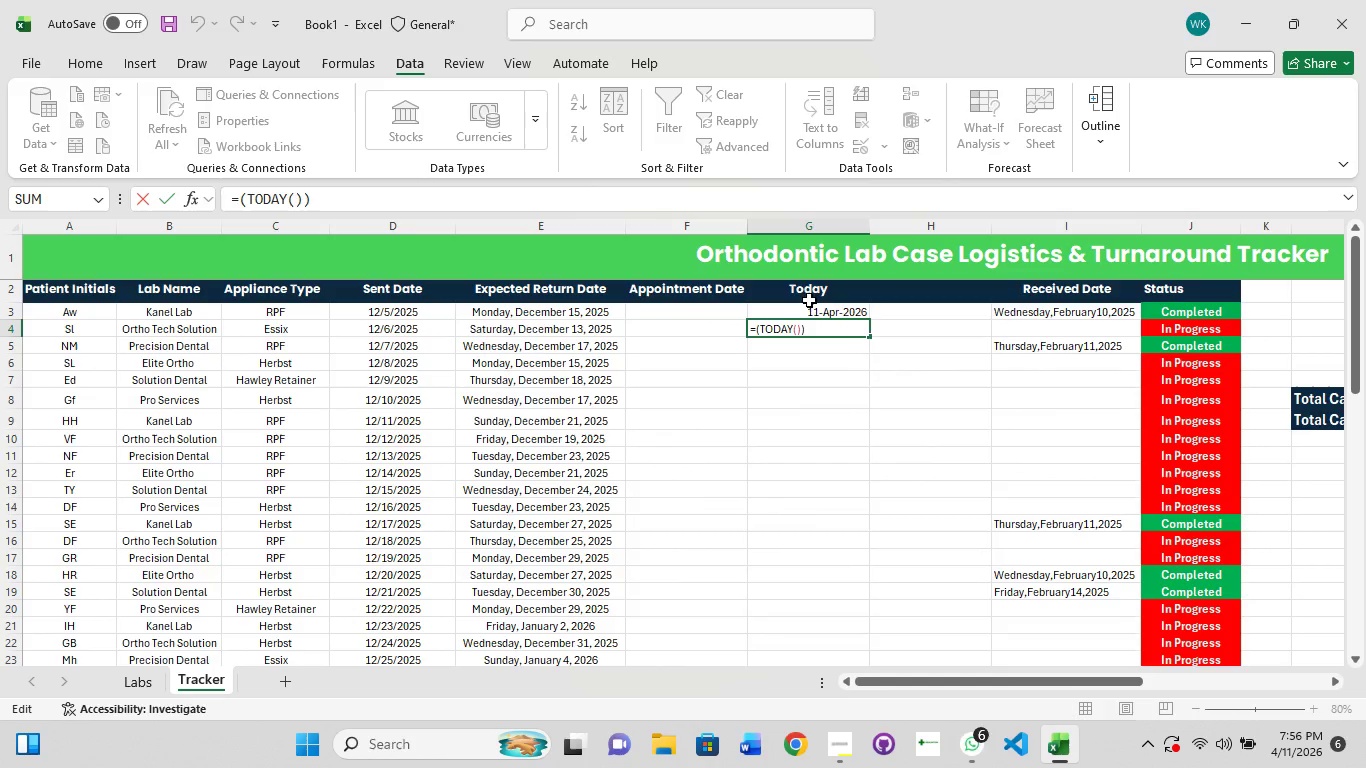 
left_click([837, 311])
 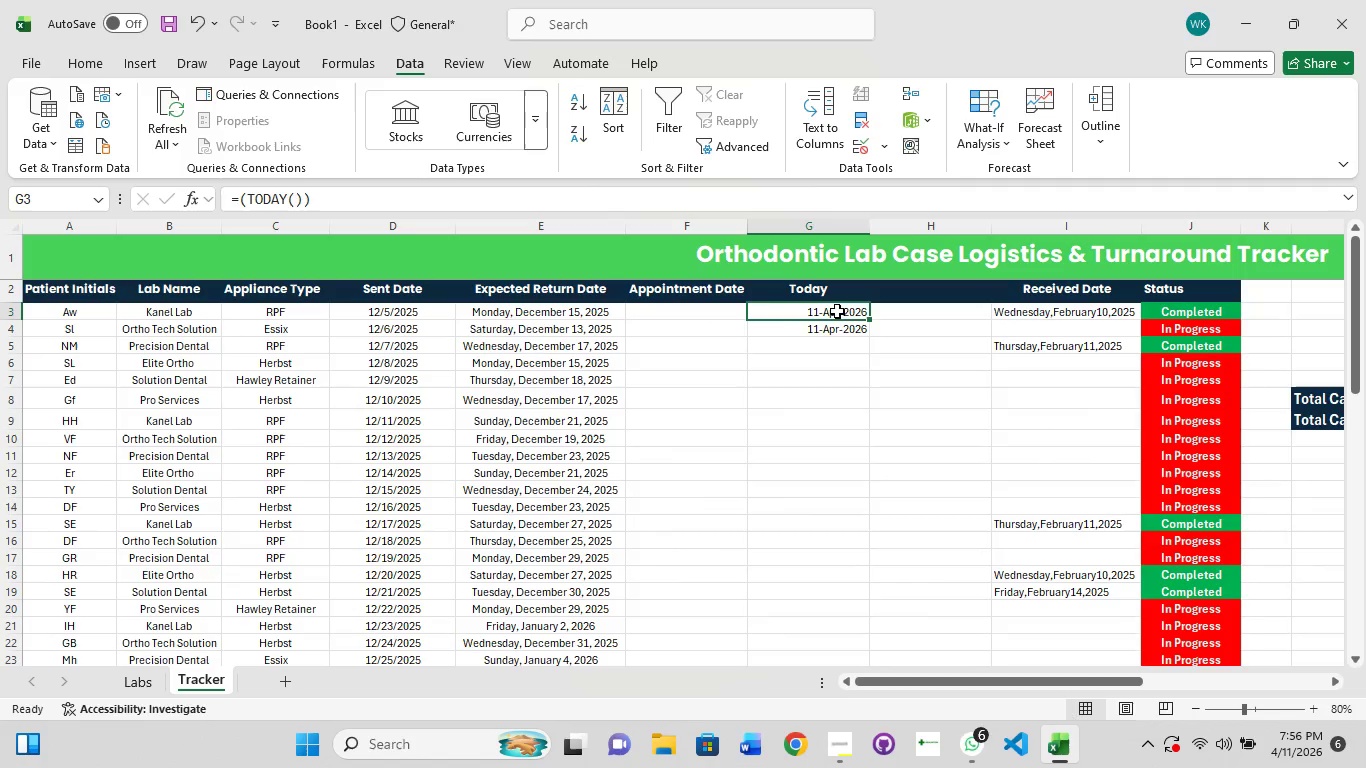 
double_click([837, 311])
 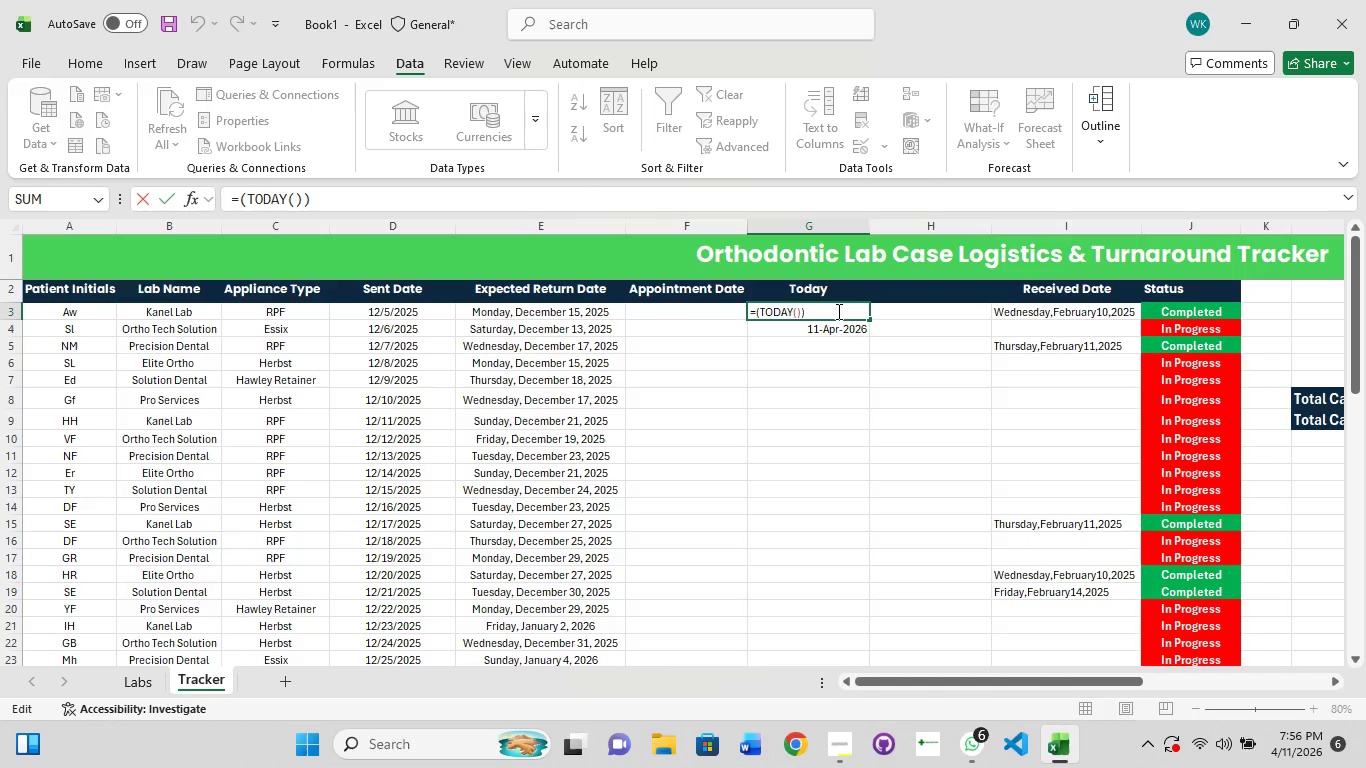 
key(Control+A)
 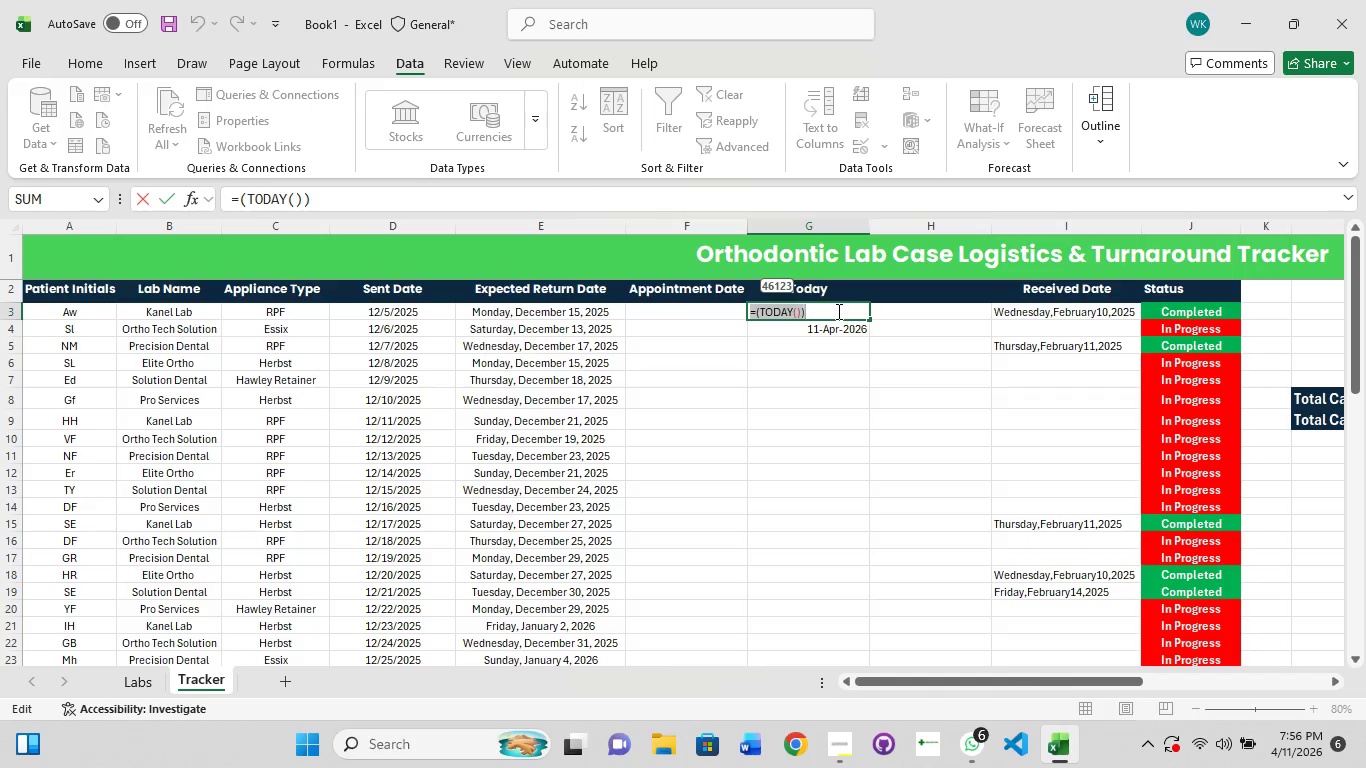 
key(Control+C)
 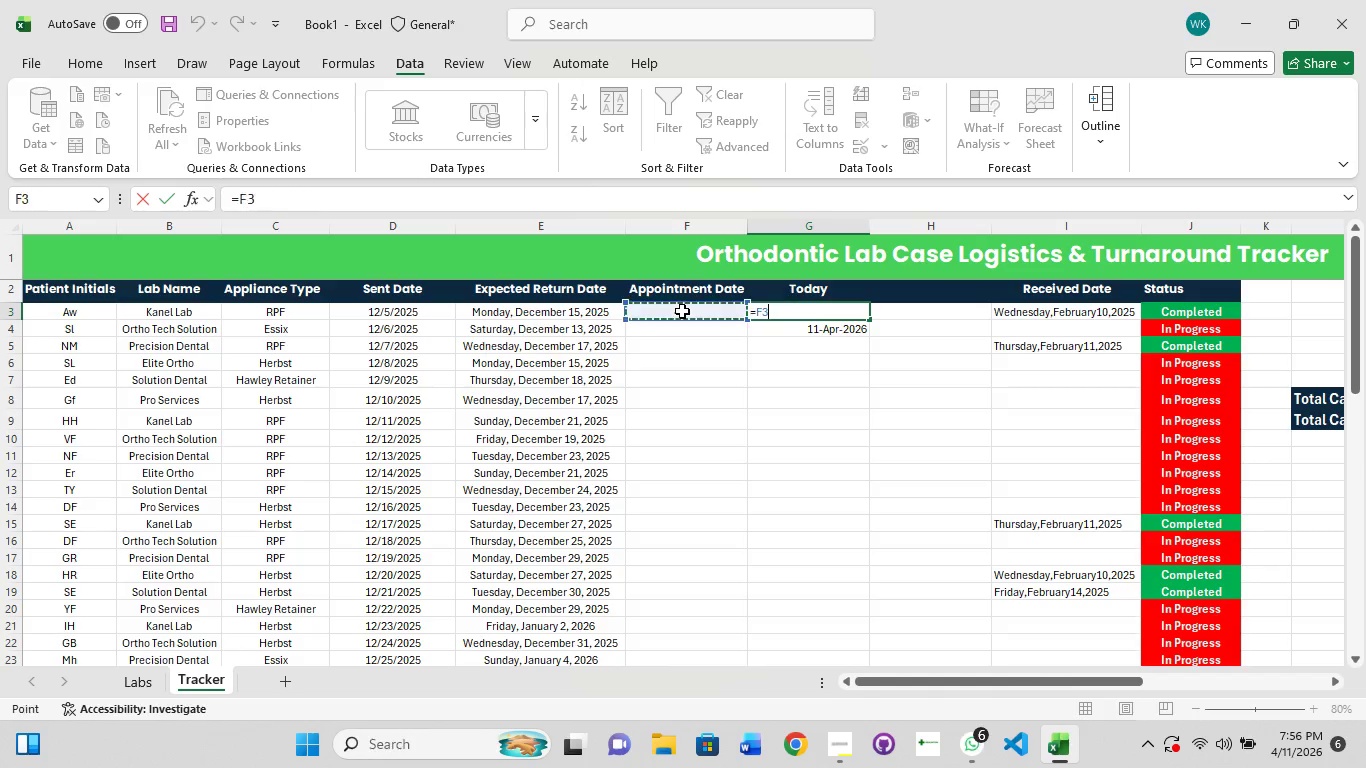 
double_click([682, 311])
 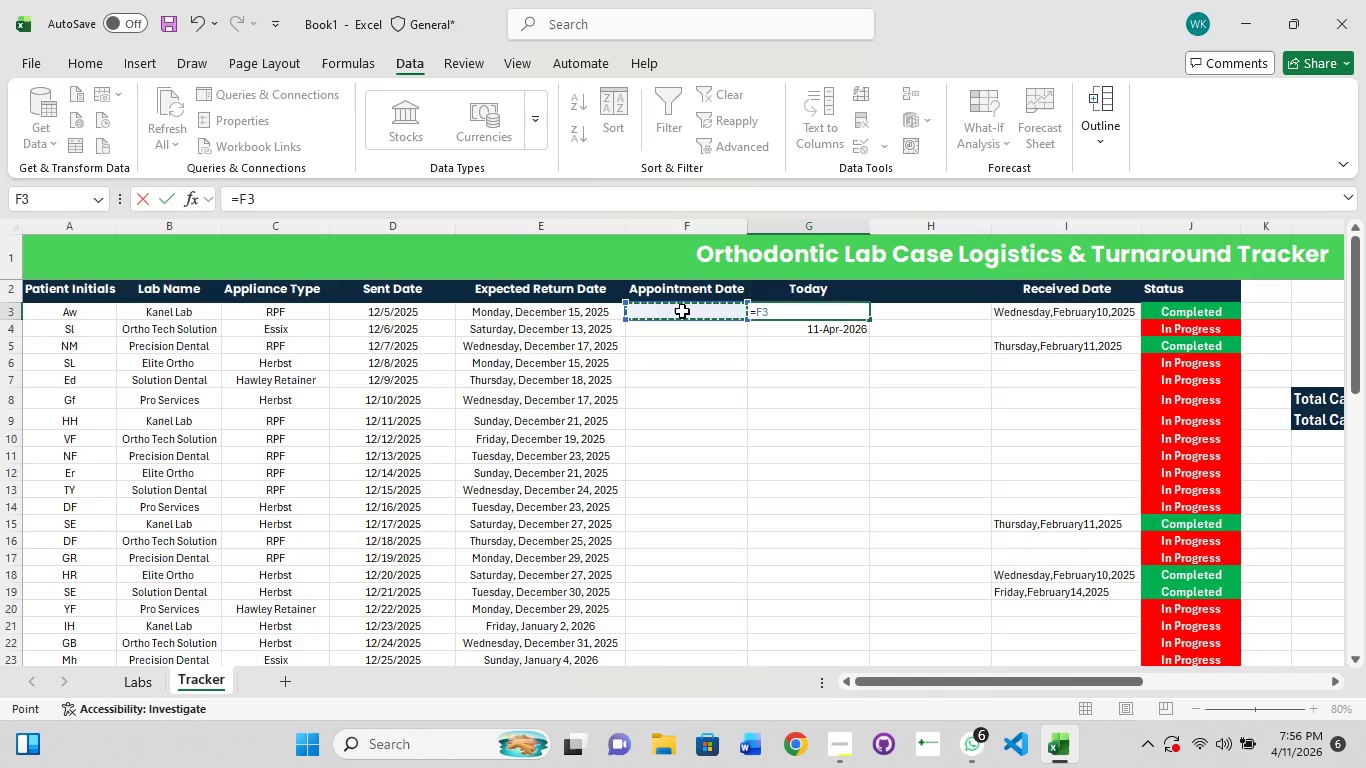 
hold_key(key=ControlLeft, duration=0.67)
 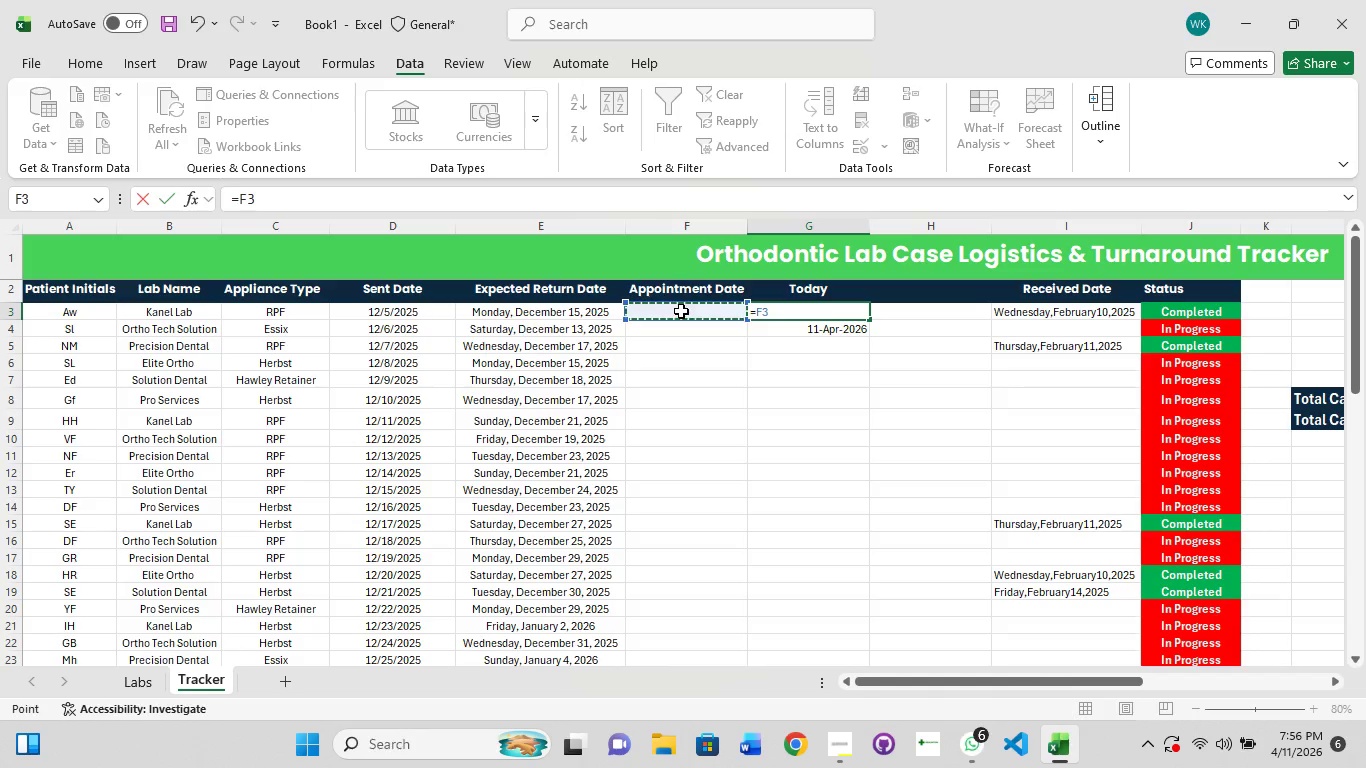 
key(Escape)
 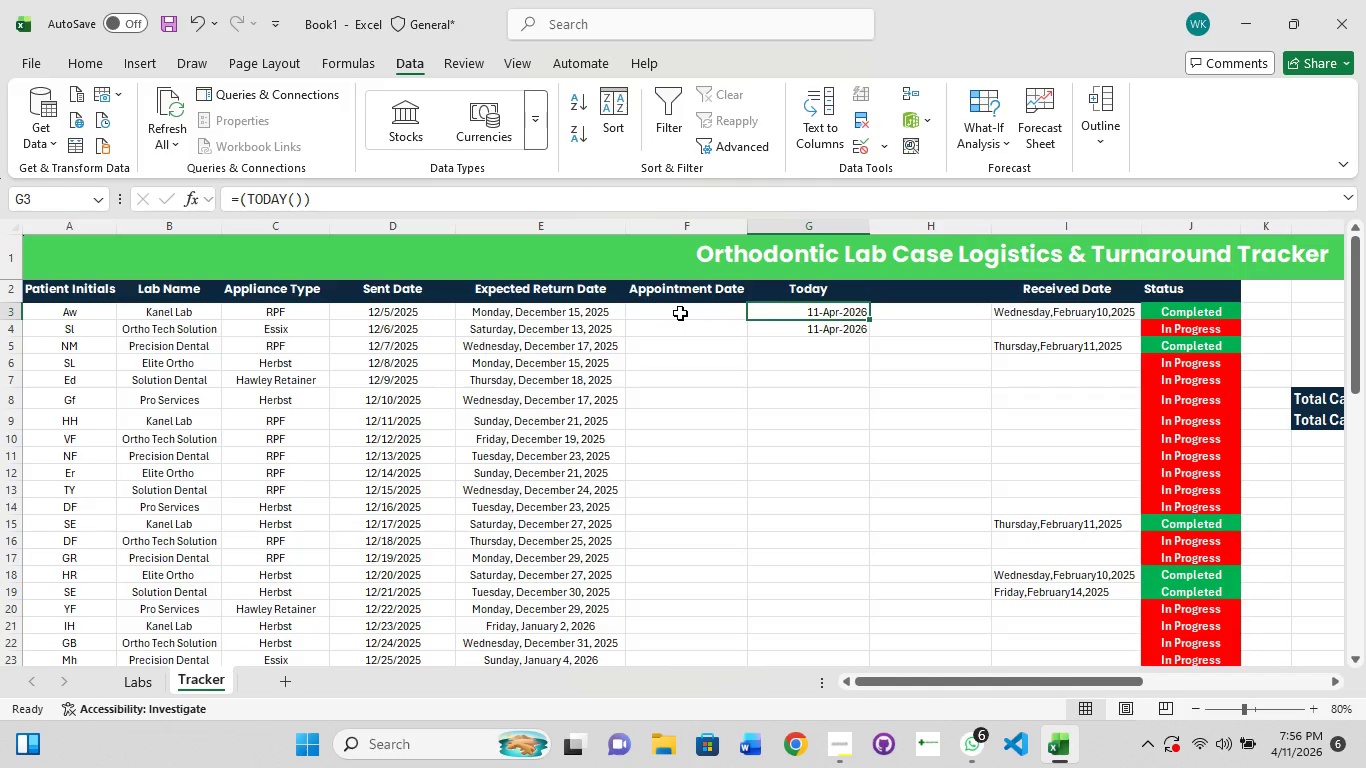 
left_click([680, 313])
 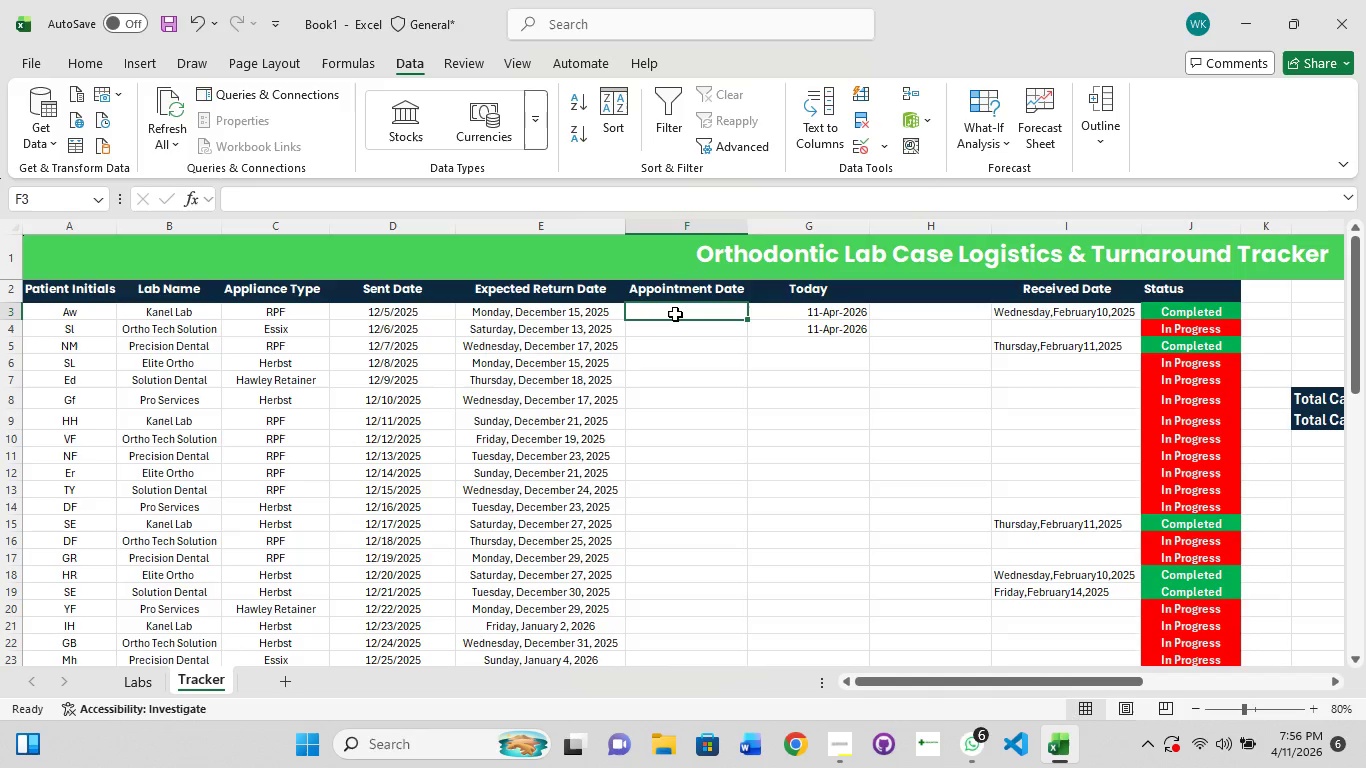 
left_click([675, 314])
 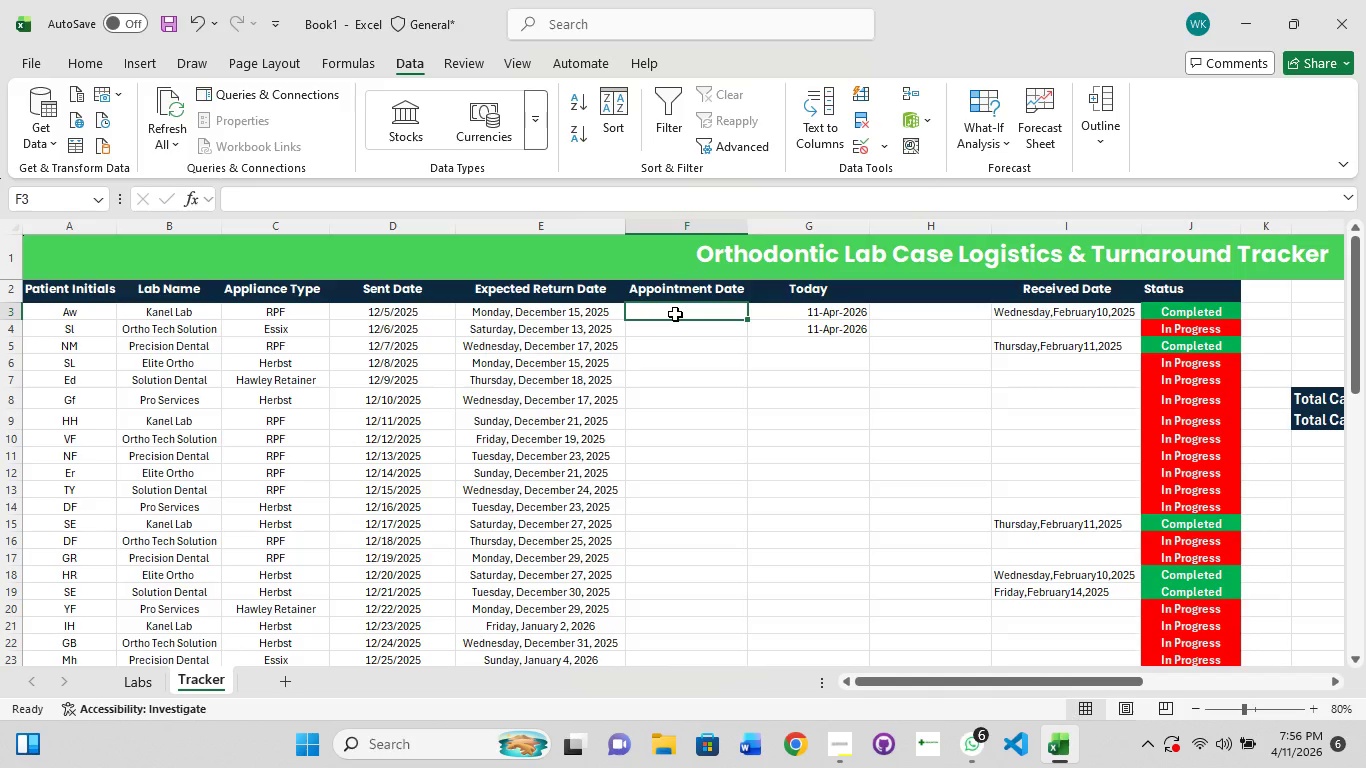 
key(Control+V)
 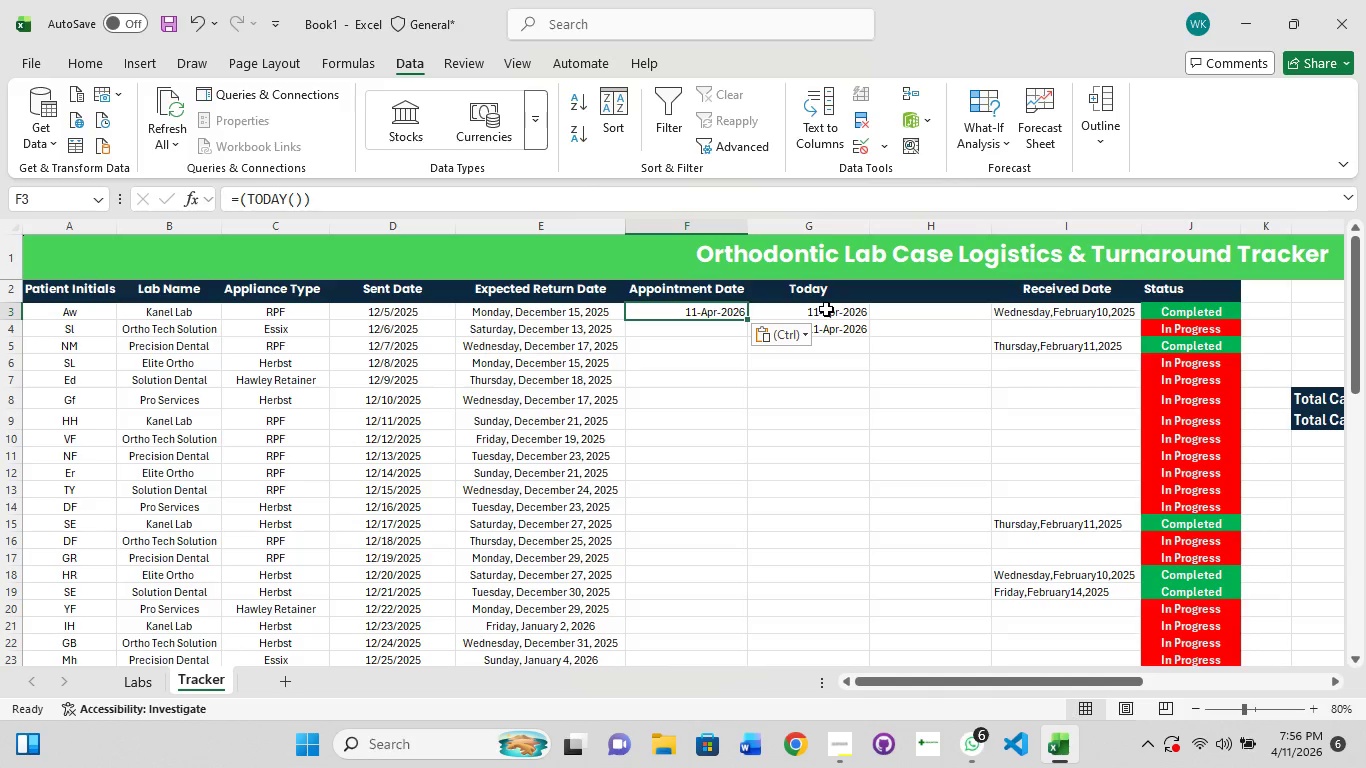 
left_click([826, 314])
 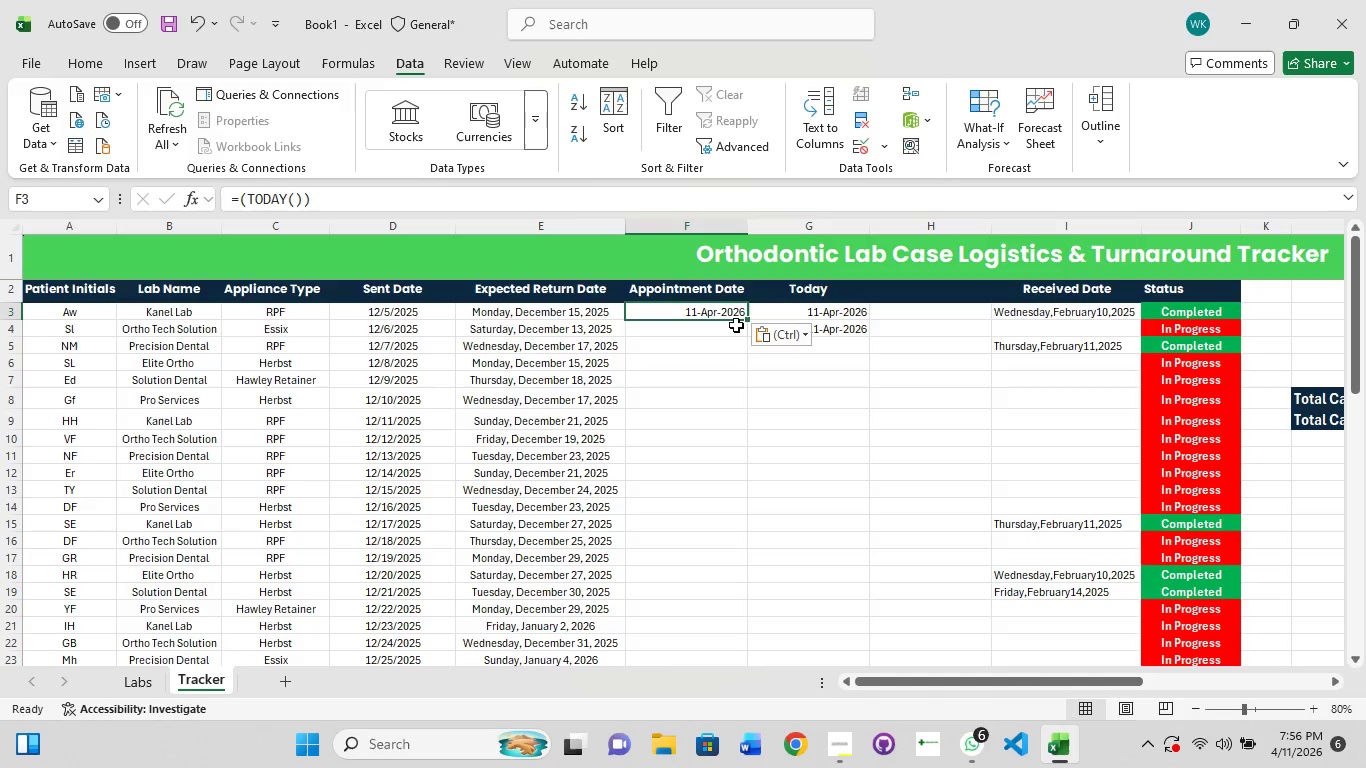 
left_click_drag(start_coordinate=[750, 322], to_coordinate=[739, 374])
 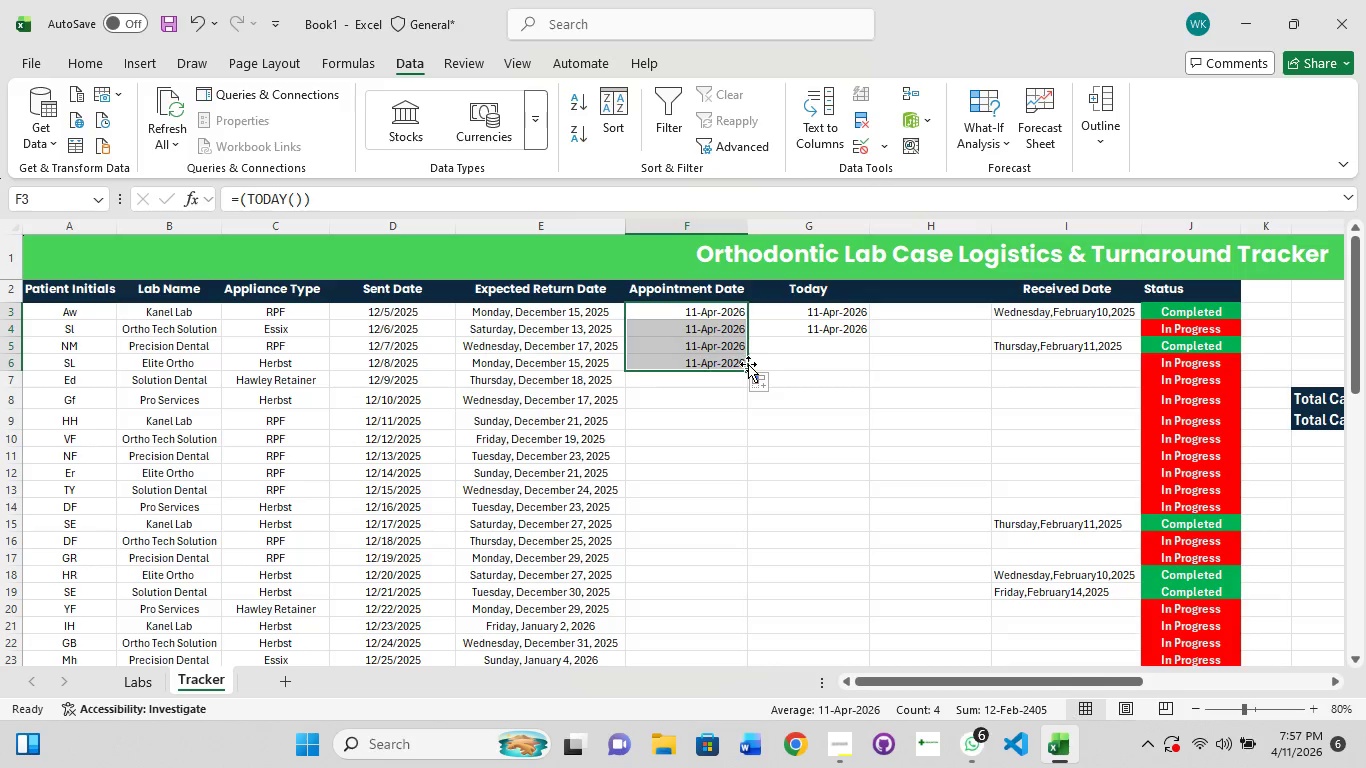 
left_click_drag(start_coordinate=[743, 367], to_coordinate=[742, 414])
 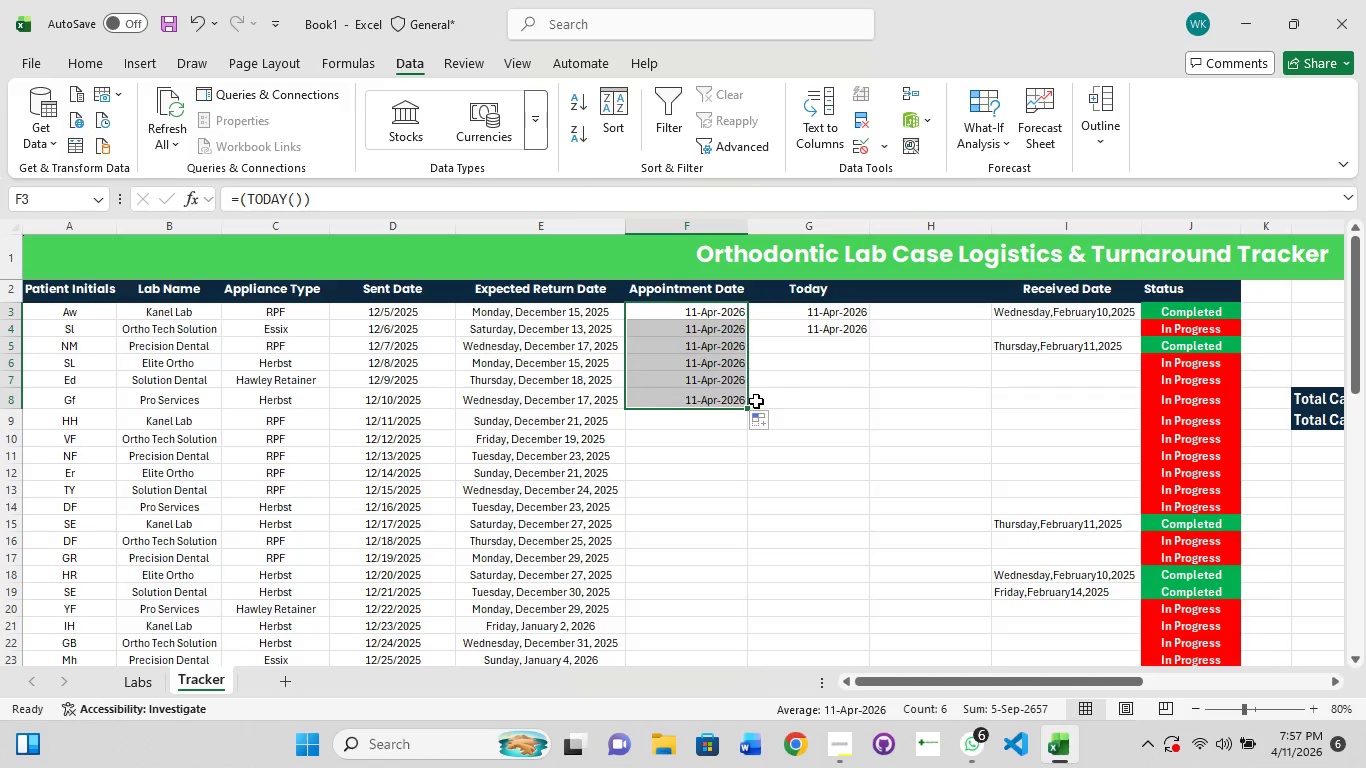 
key(Control+Z)
 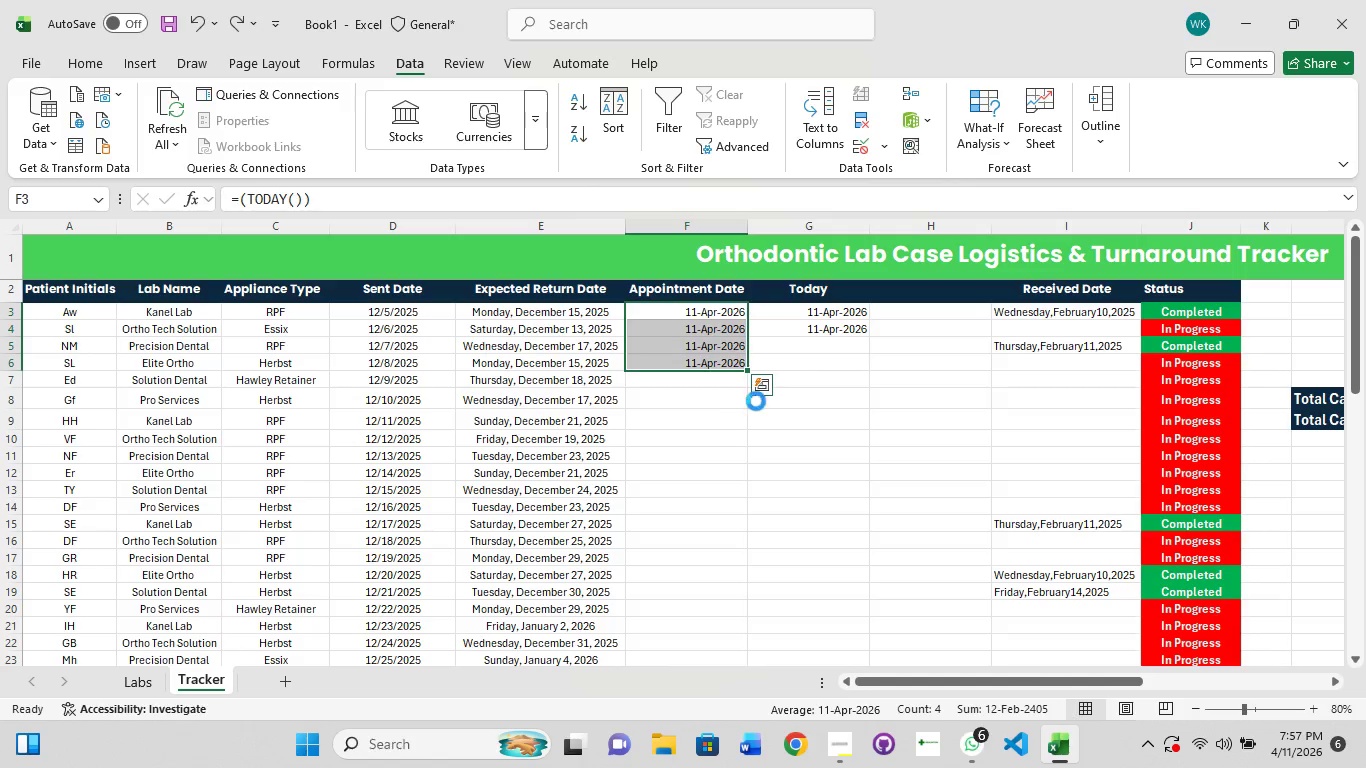 
key(Control+Z)
 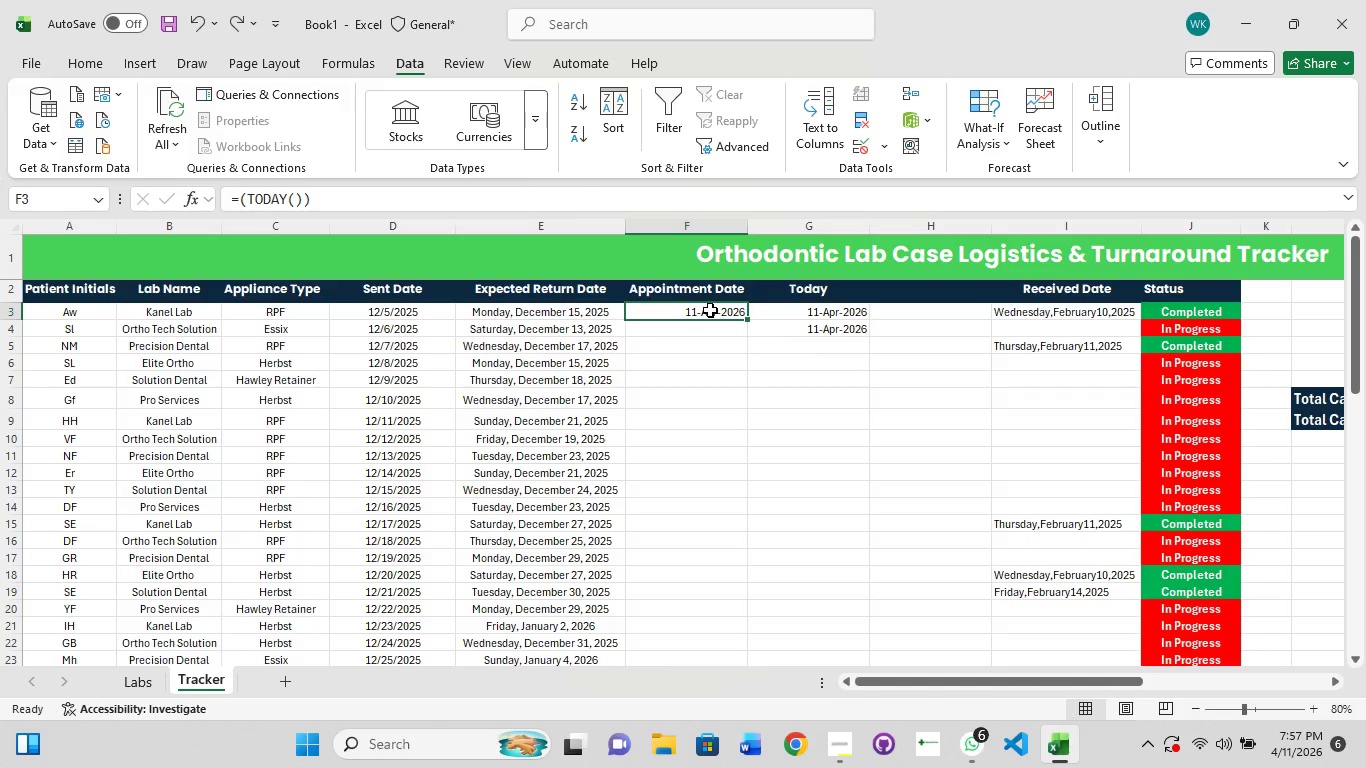 
left_click([710, 310])
 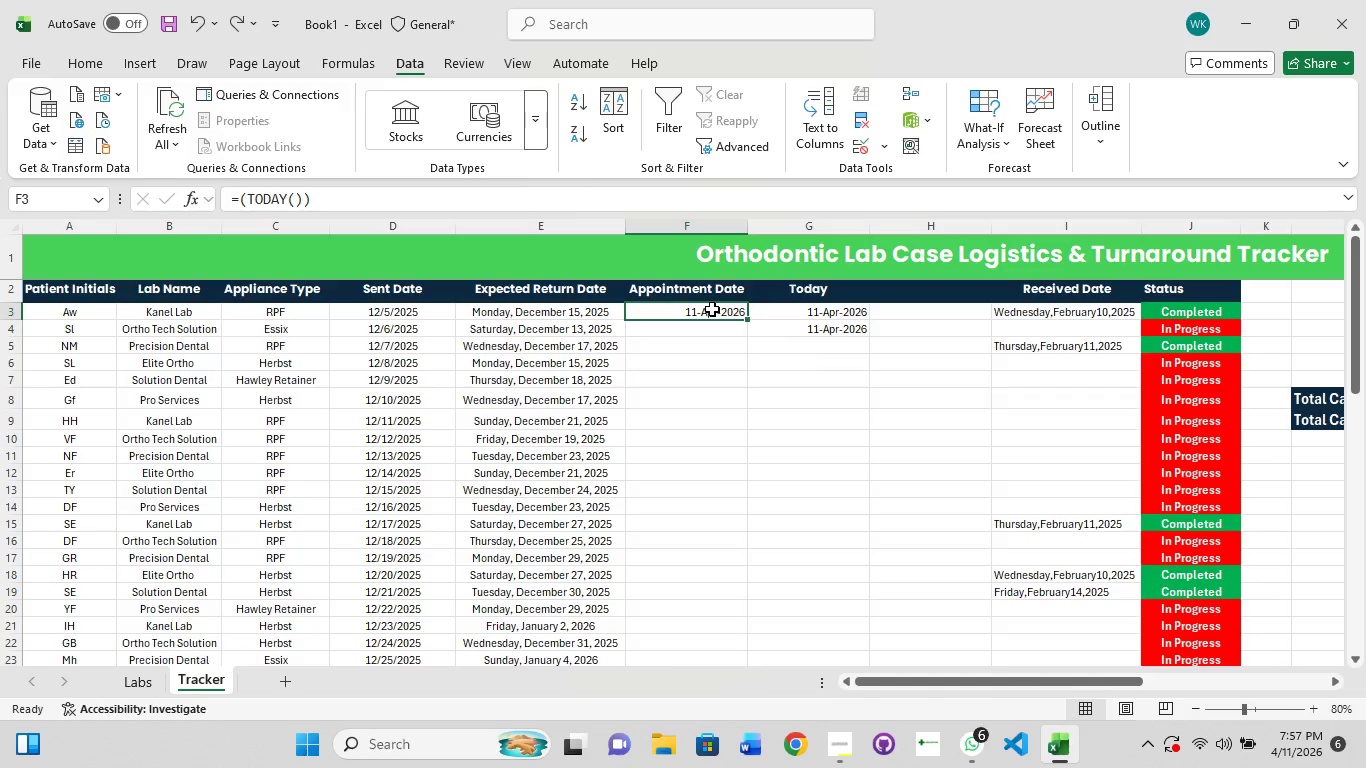 
double_click([712, 309])
 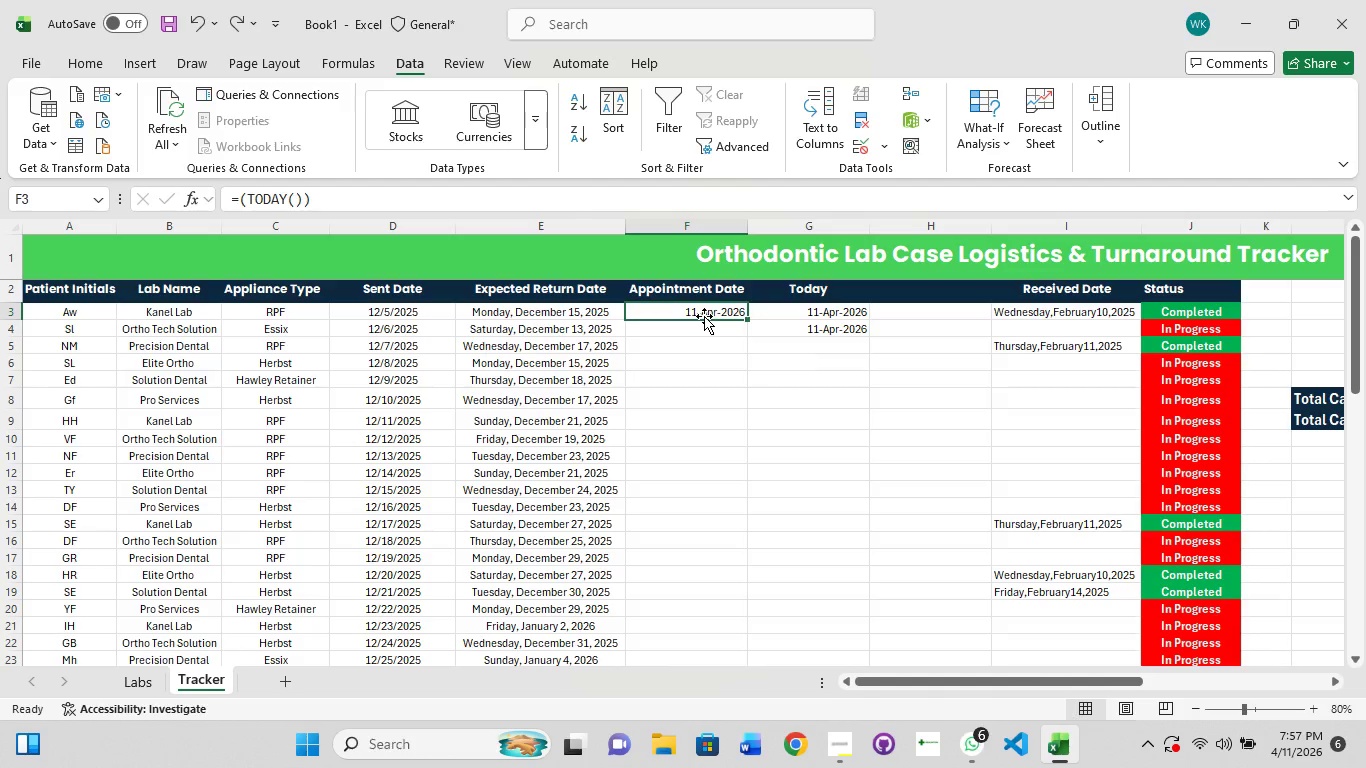 
double_click([706, 311])
 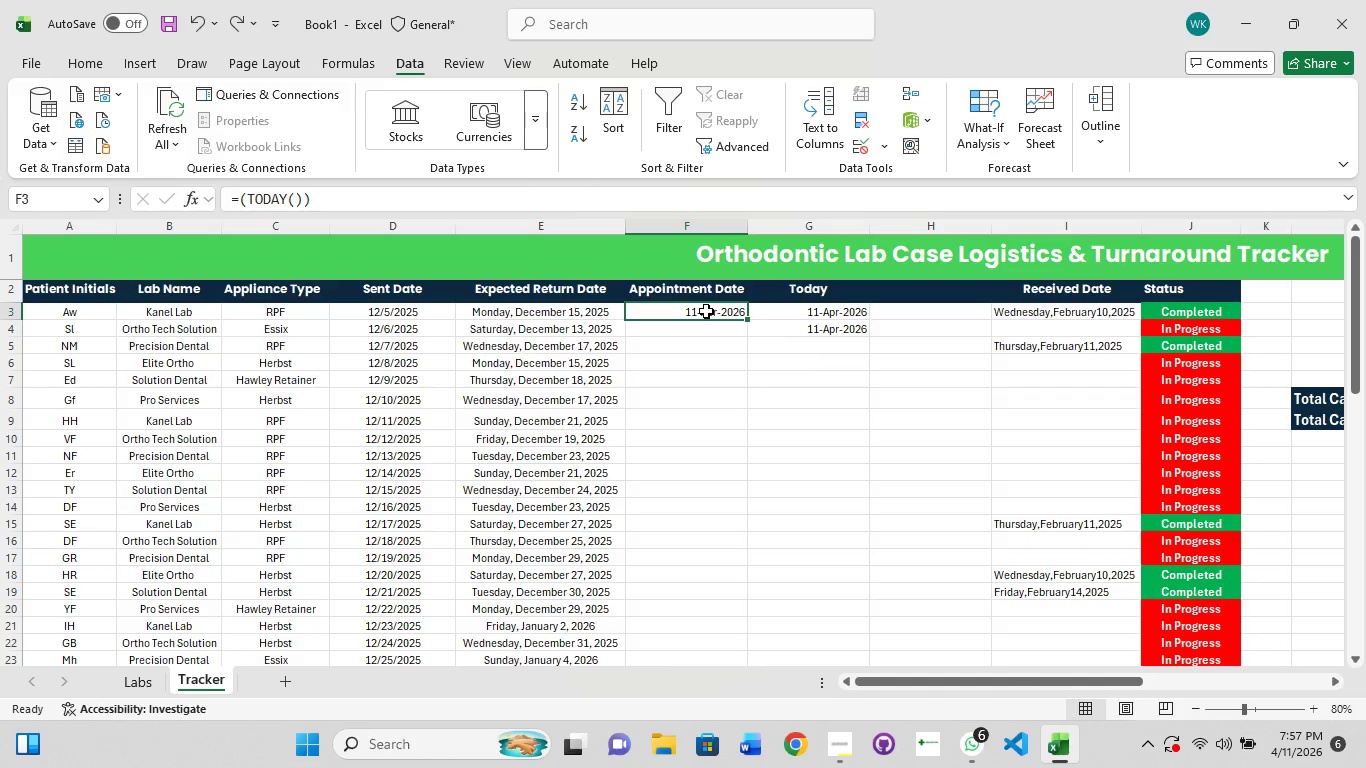 
key(Backspace)
 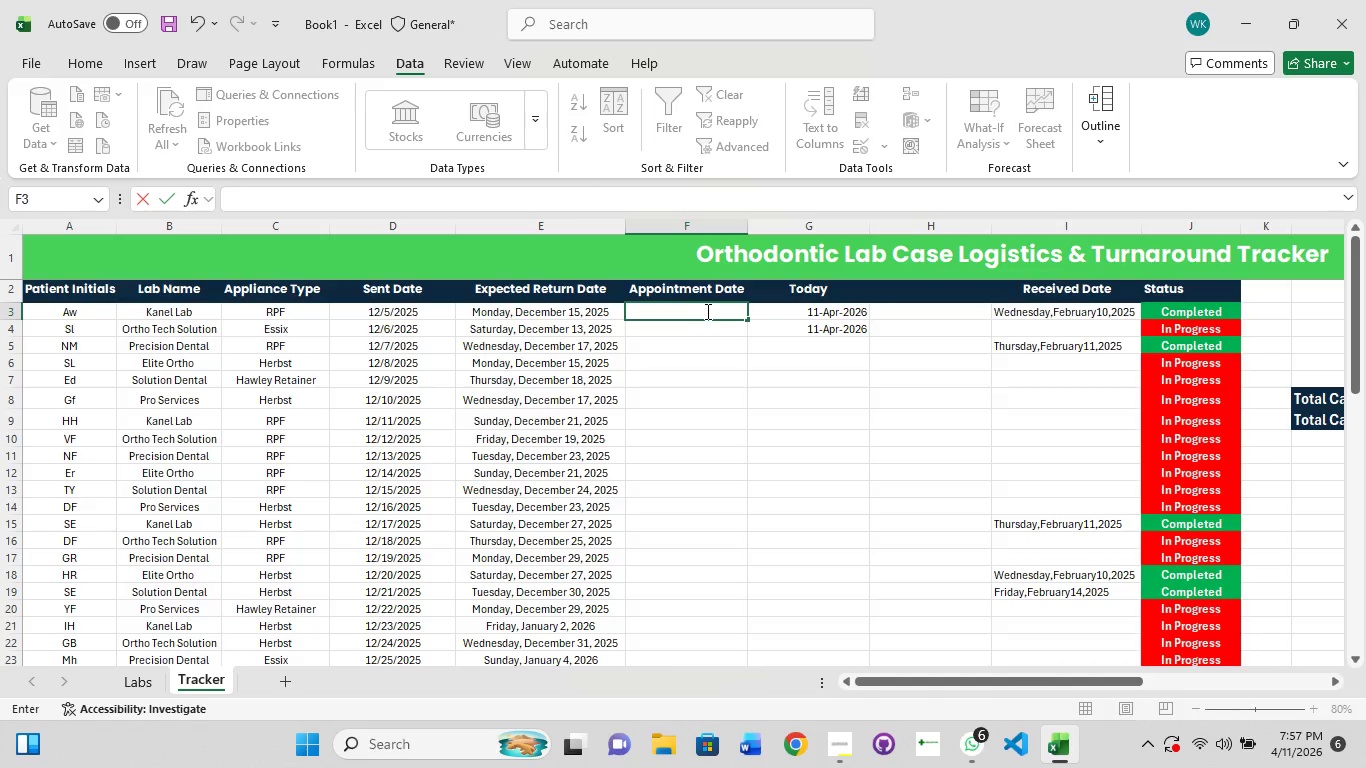 
wait(6.5)
 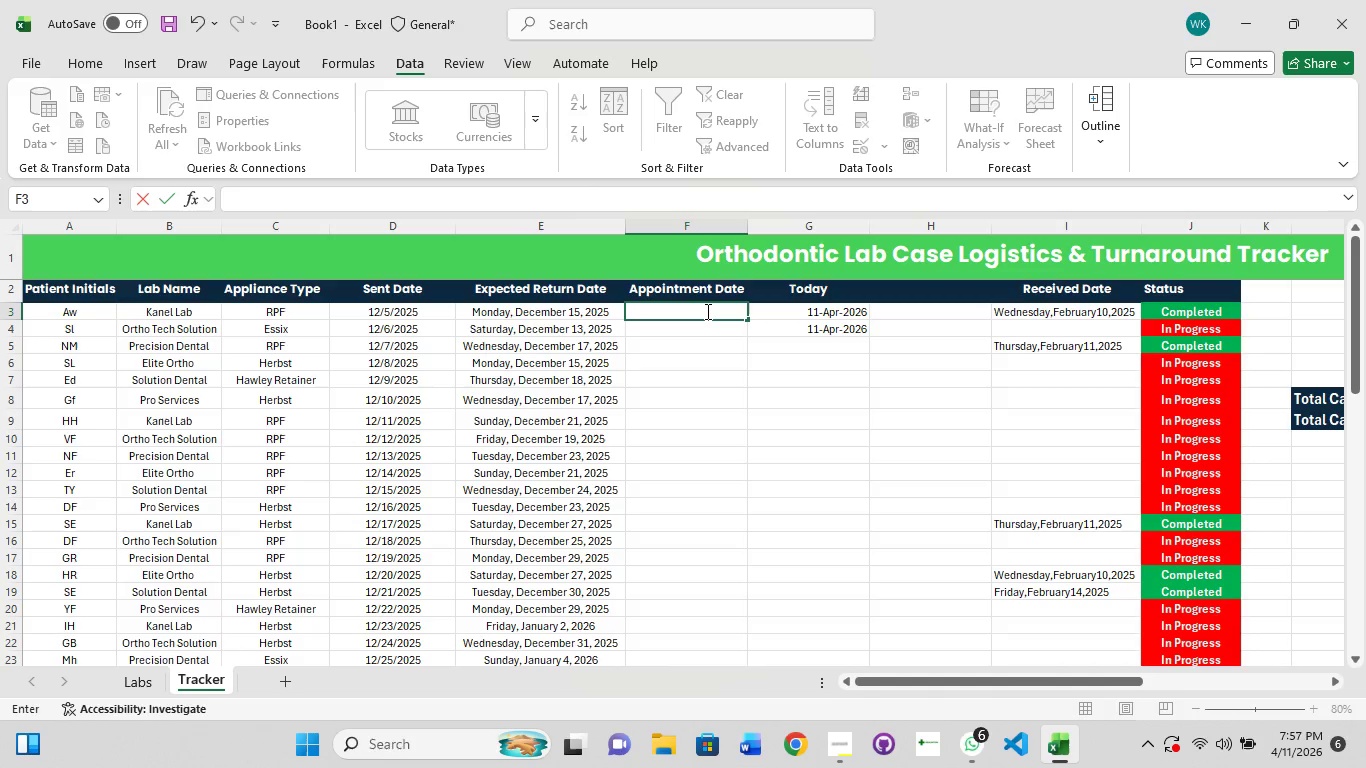 
type(11-Apr)
 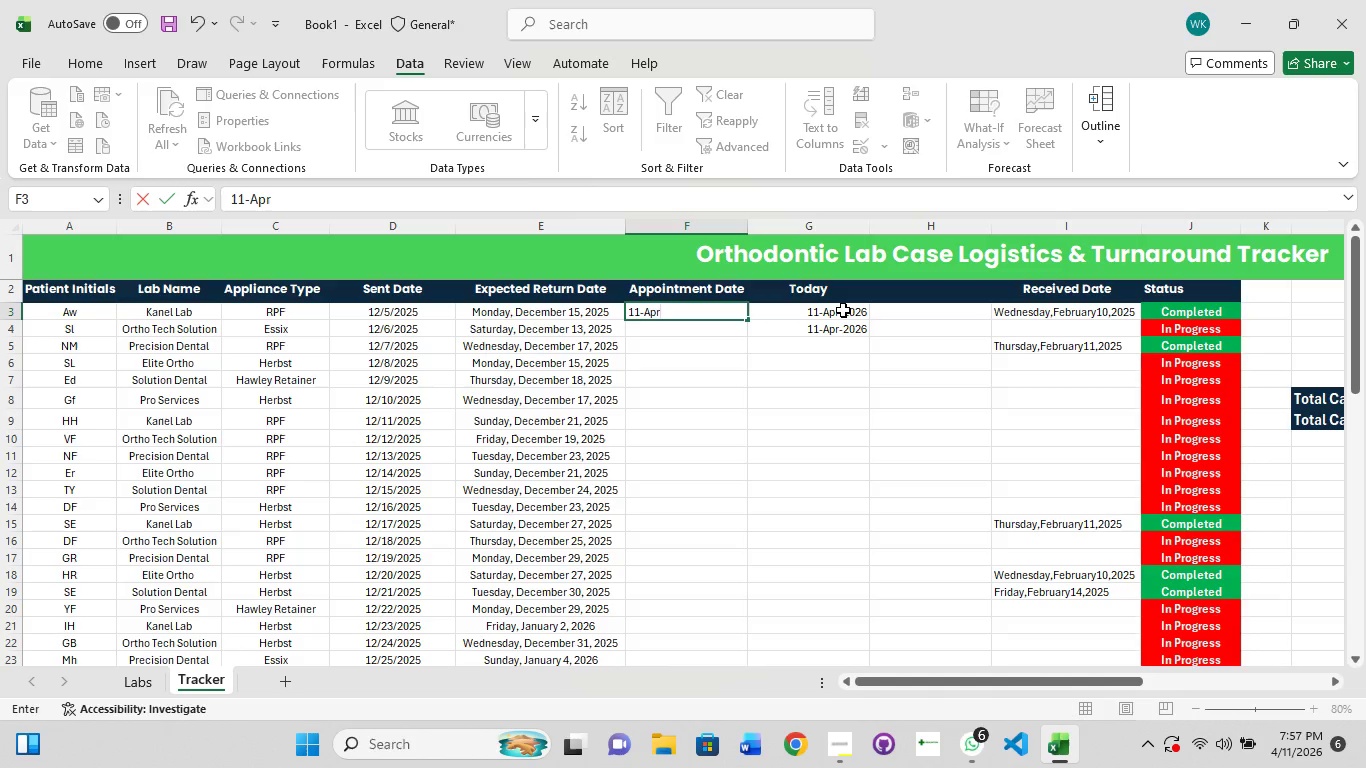 
left_click([845, 314])
 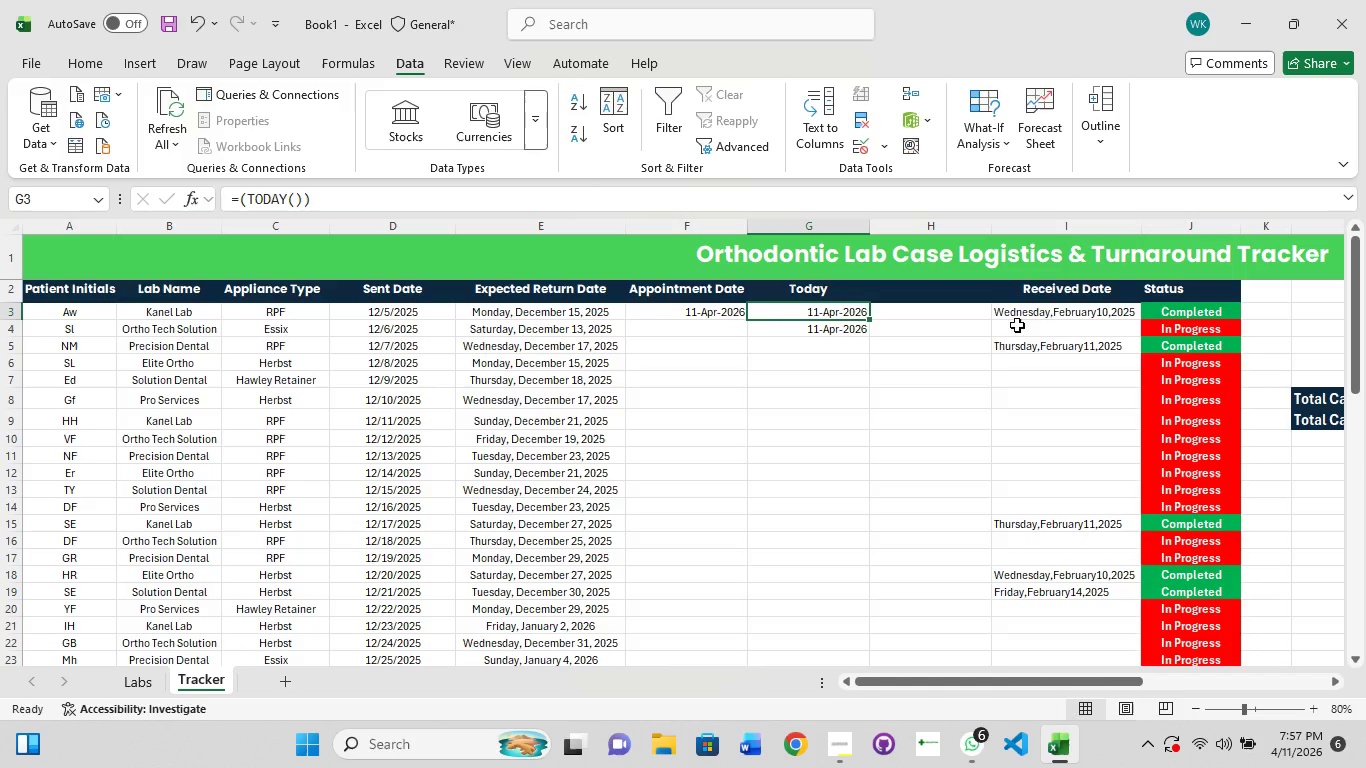 
key(I)
 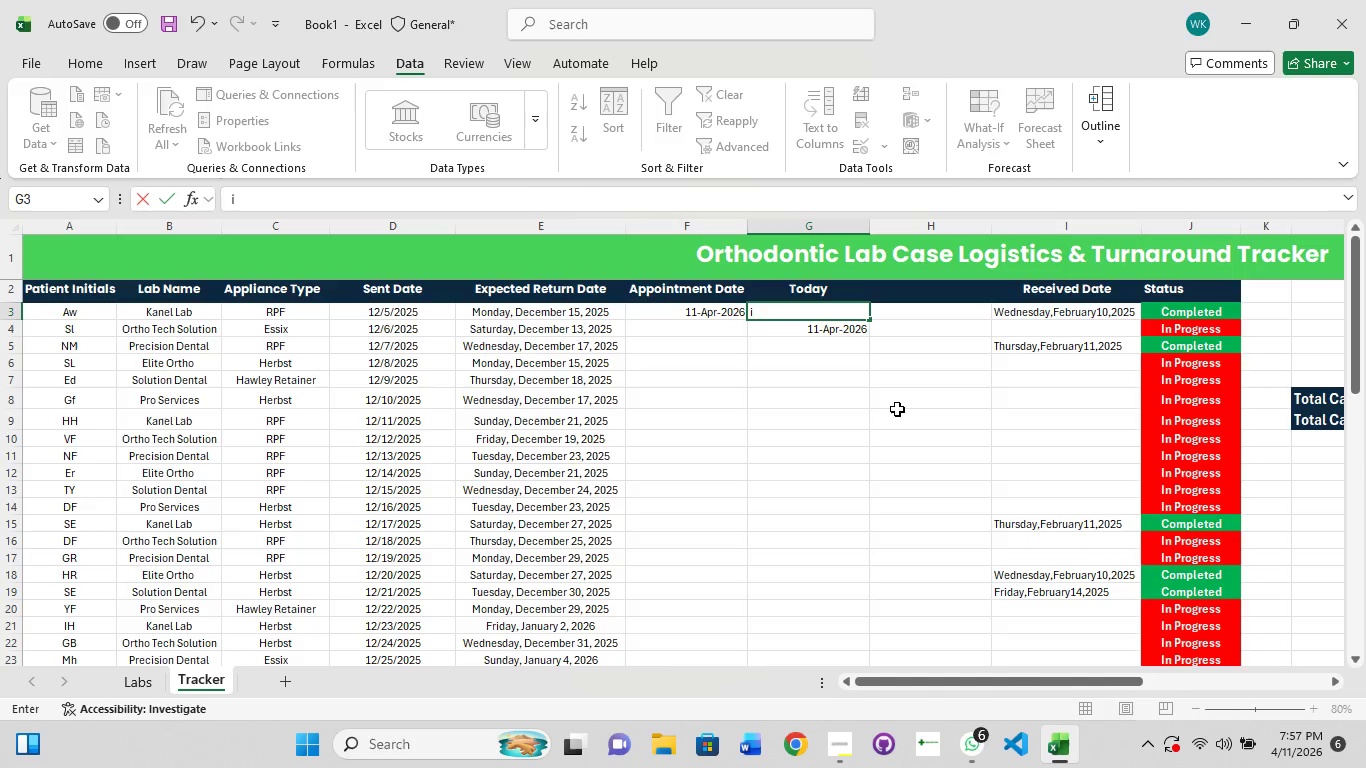 
left_click([897, 409])
 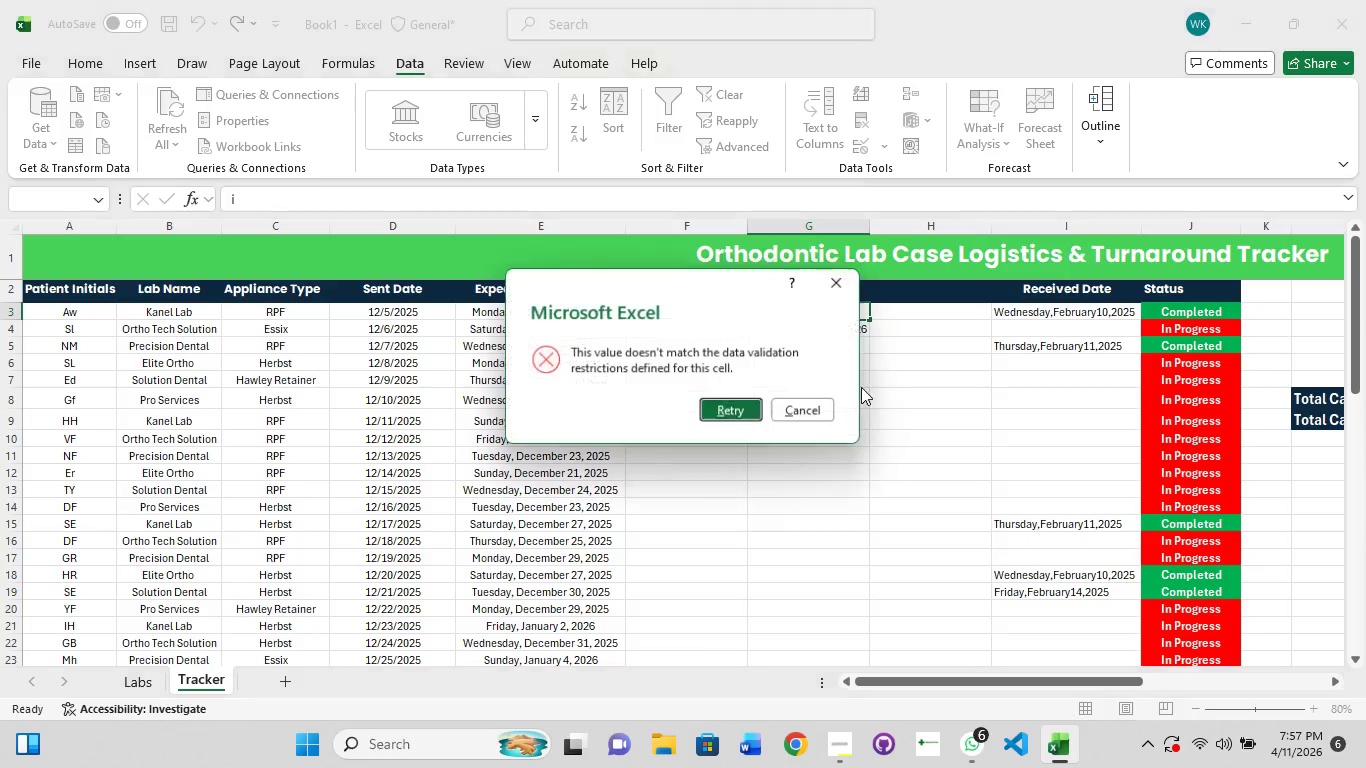 
key(Backspace)
 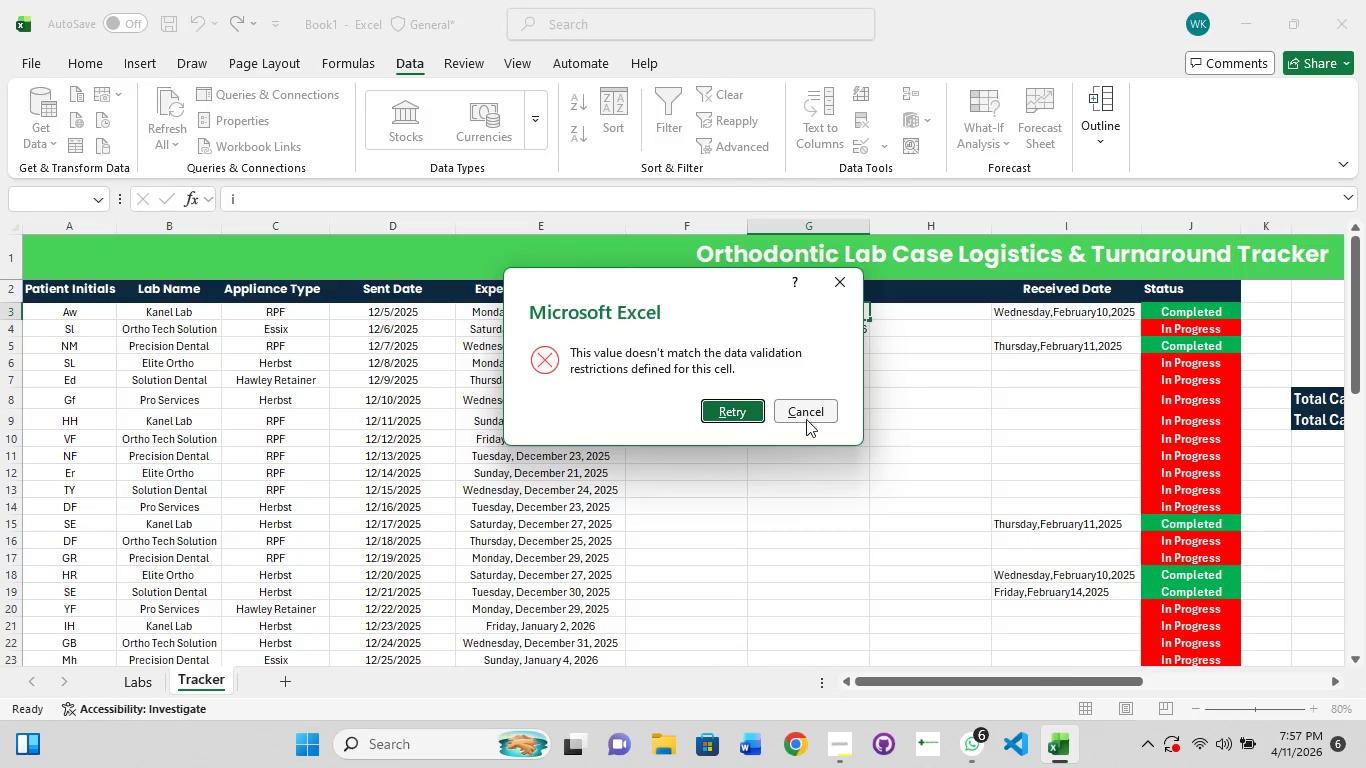 
left_click([806, 419])
 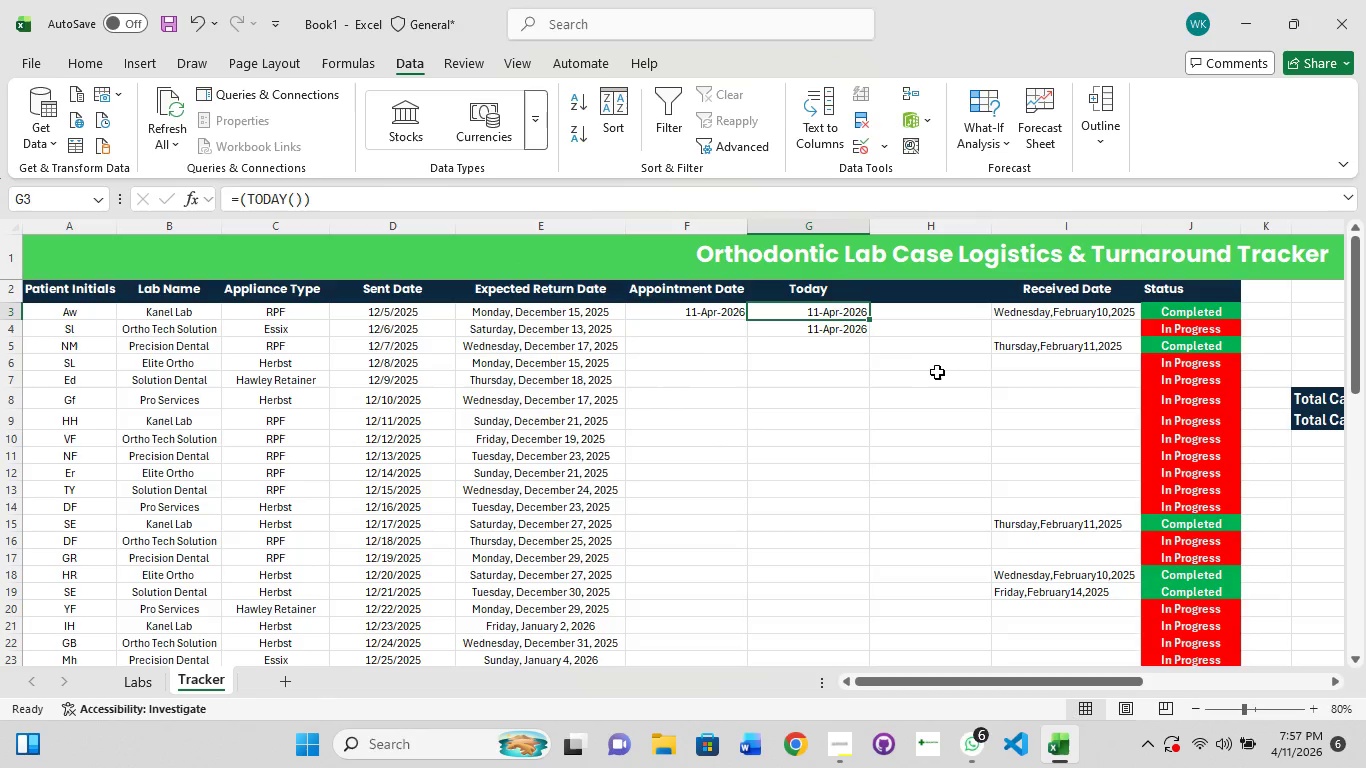 
left_click([939, 371])
 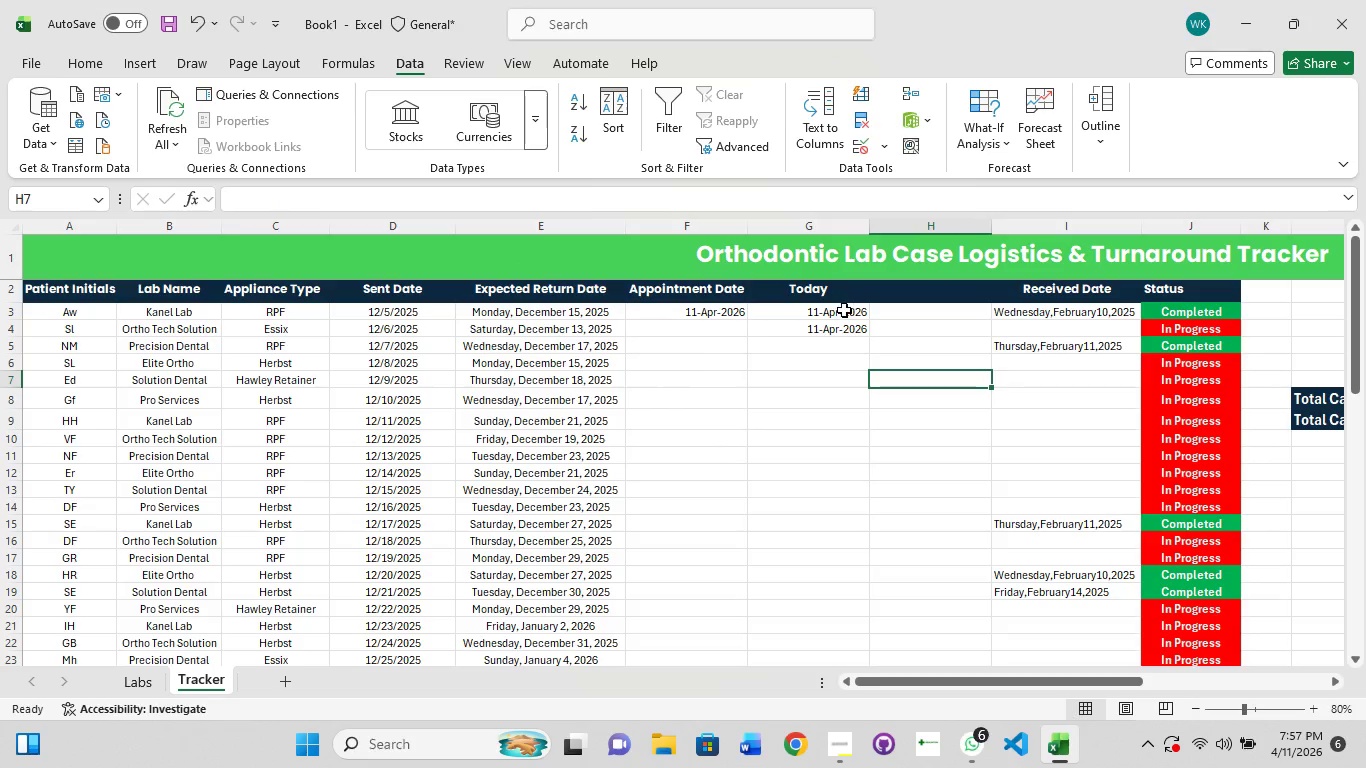 
left_click([844, 310])
 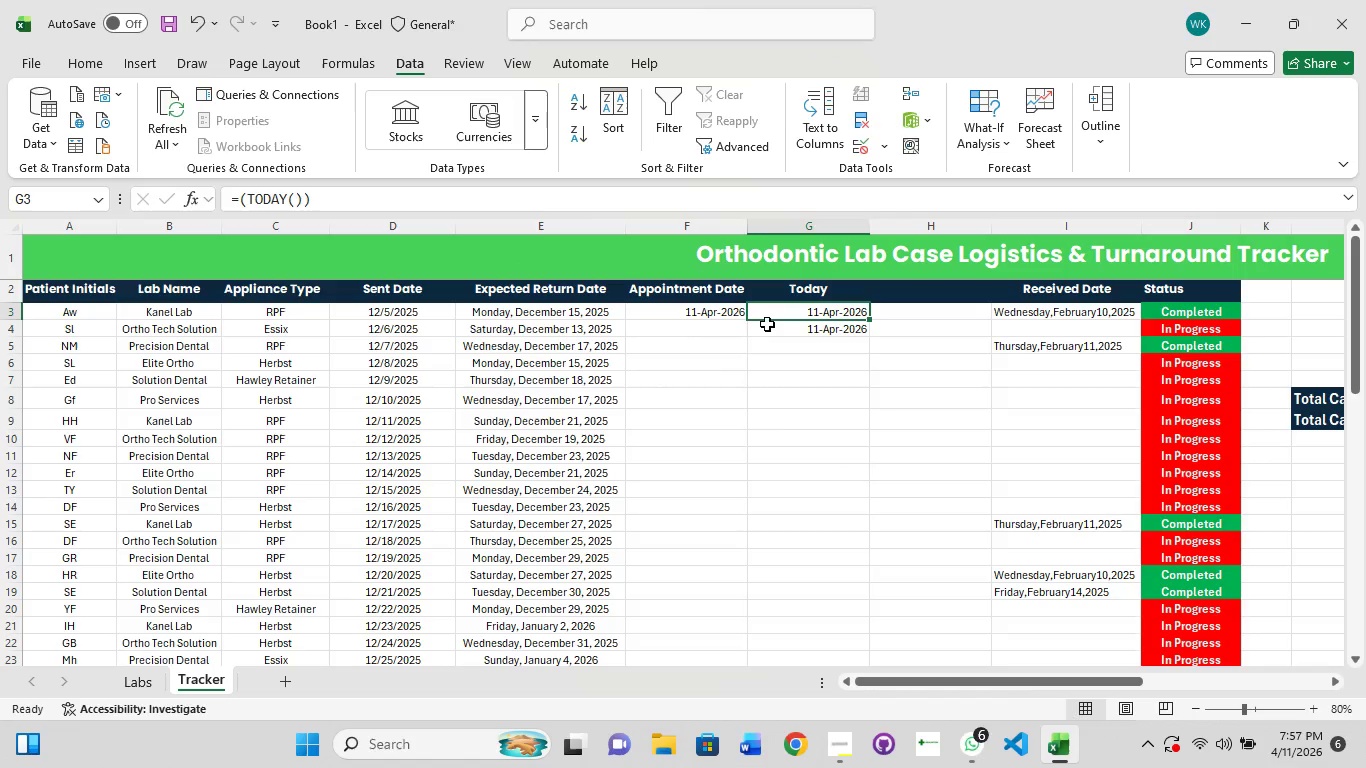 
left_click([727, 313])
 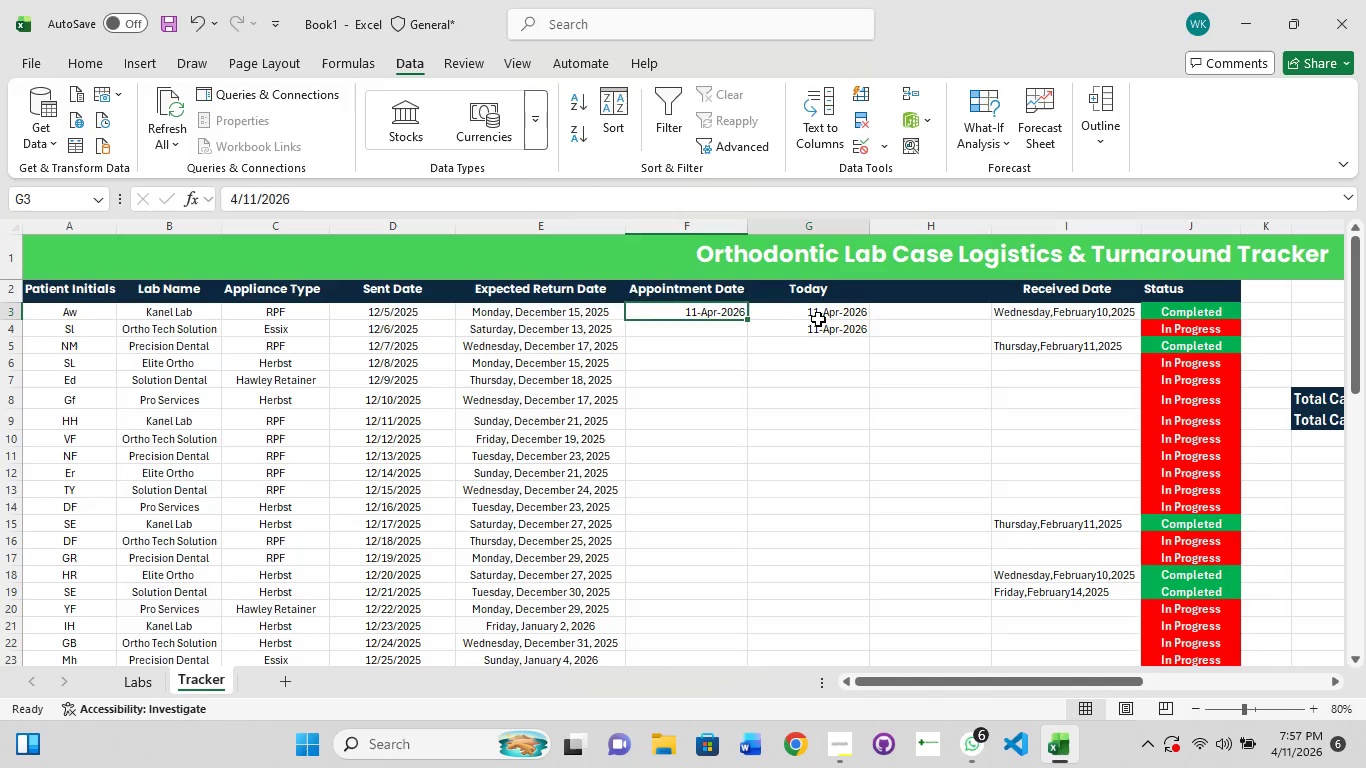 
left_click([818, 319])
 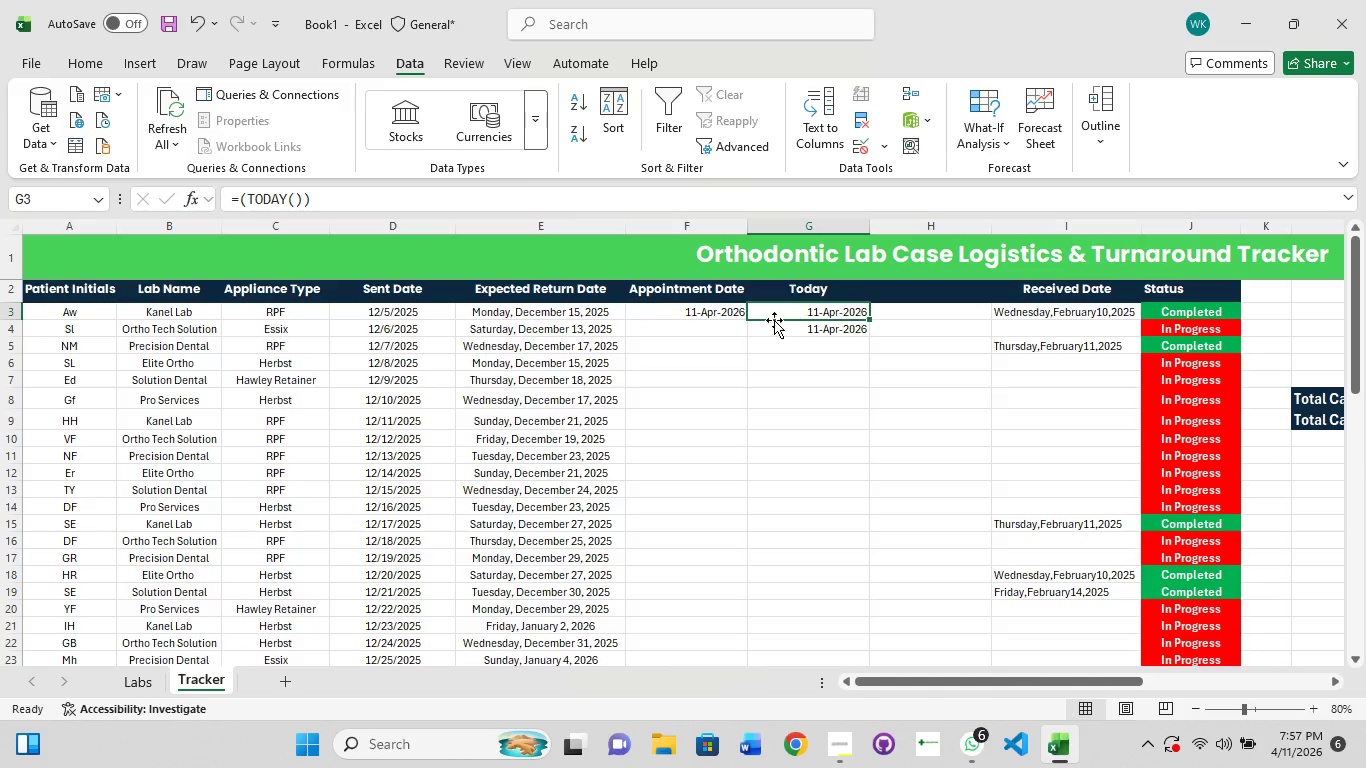 
left_click([713, 307])
 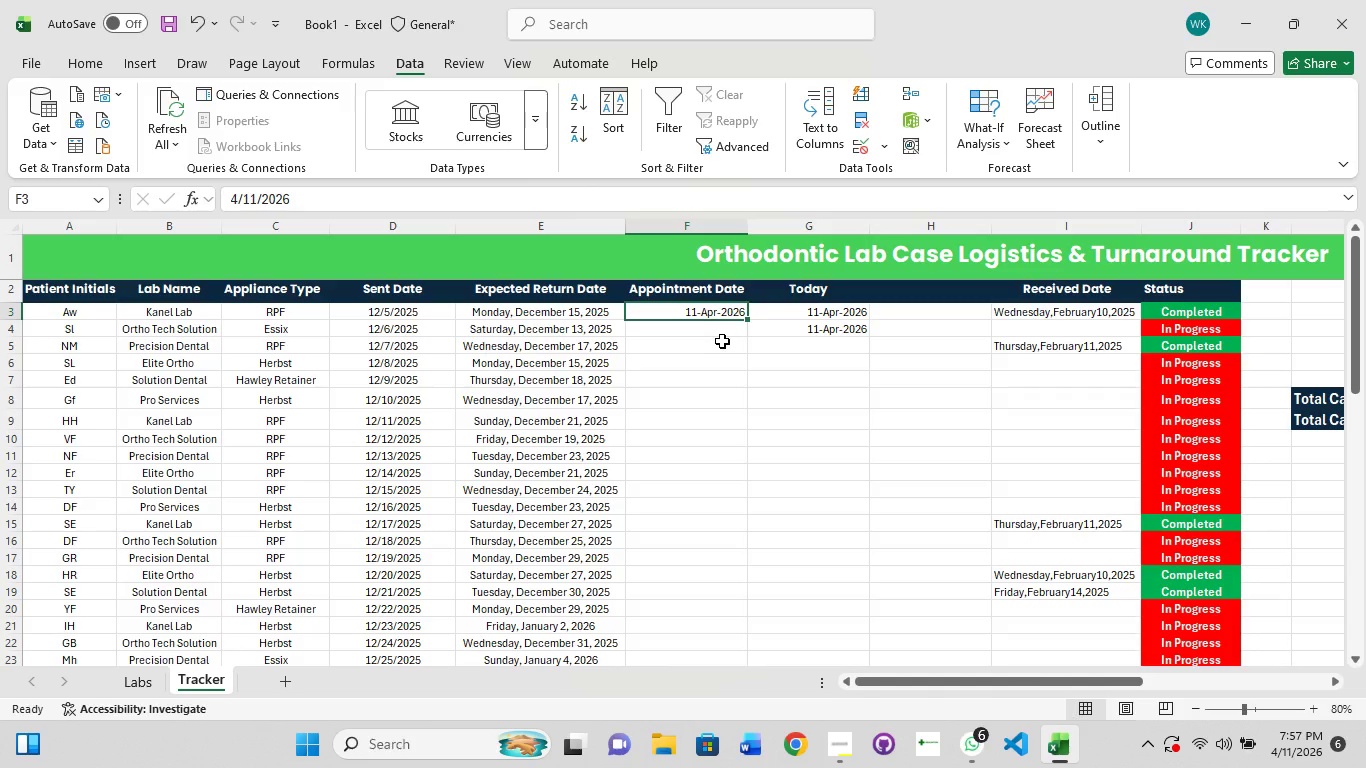 
left_click([729, 330])
 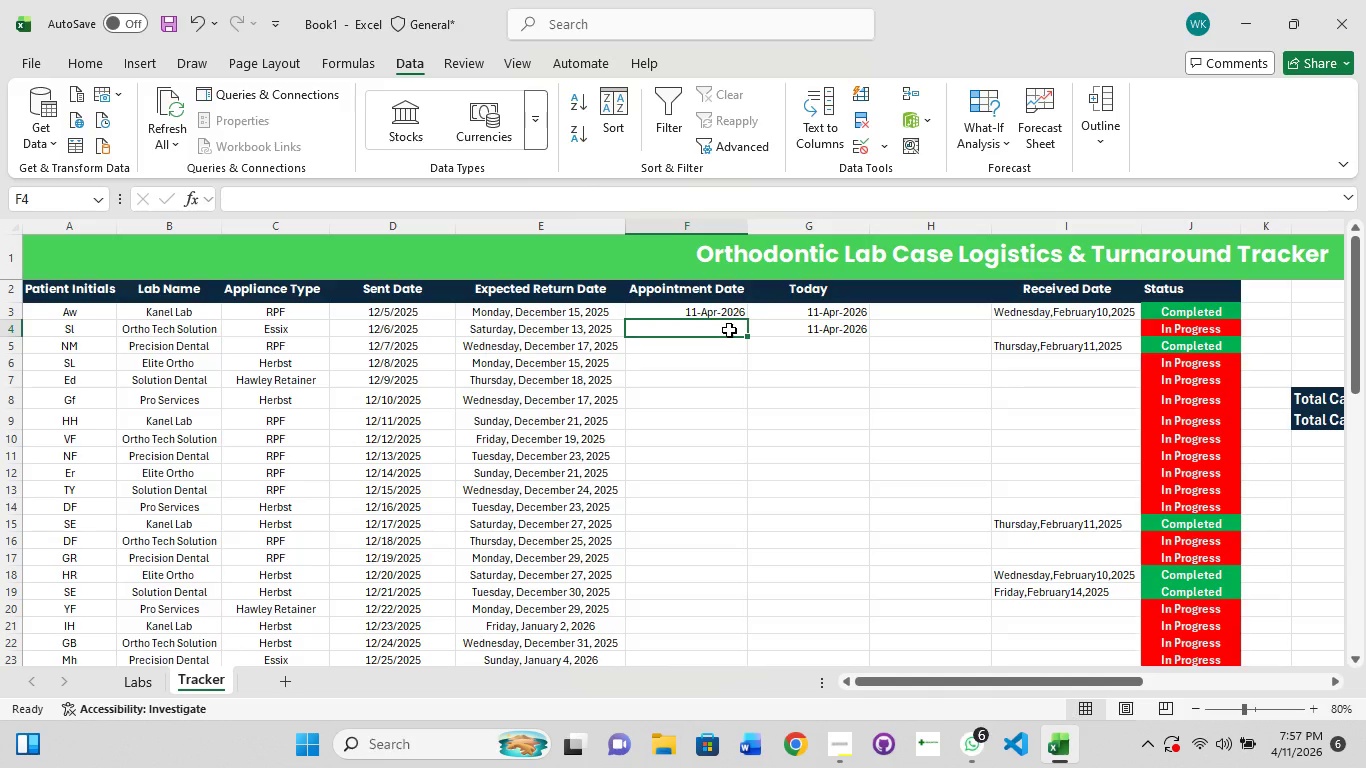 
type(12-Apr-2026)
 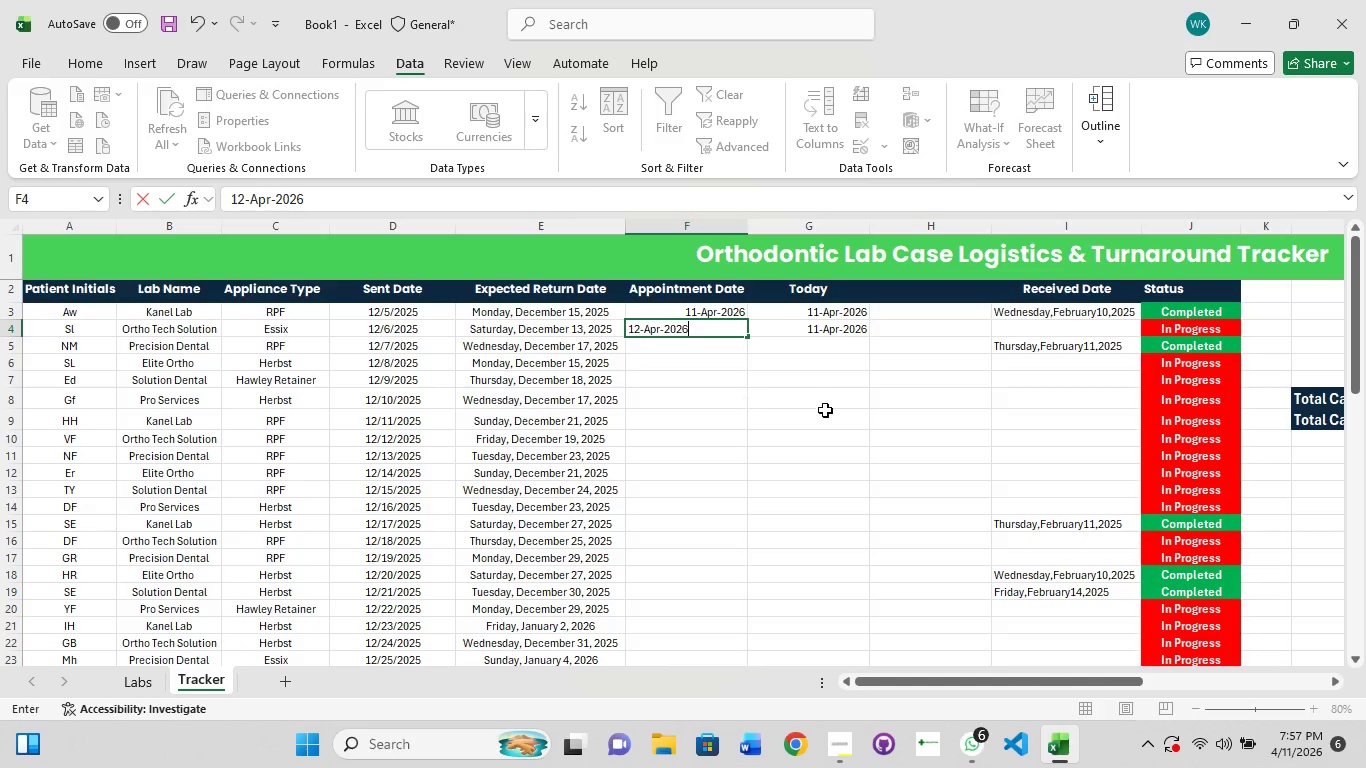 
left_click([826, 410])
 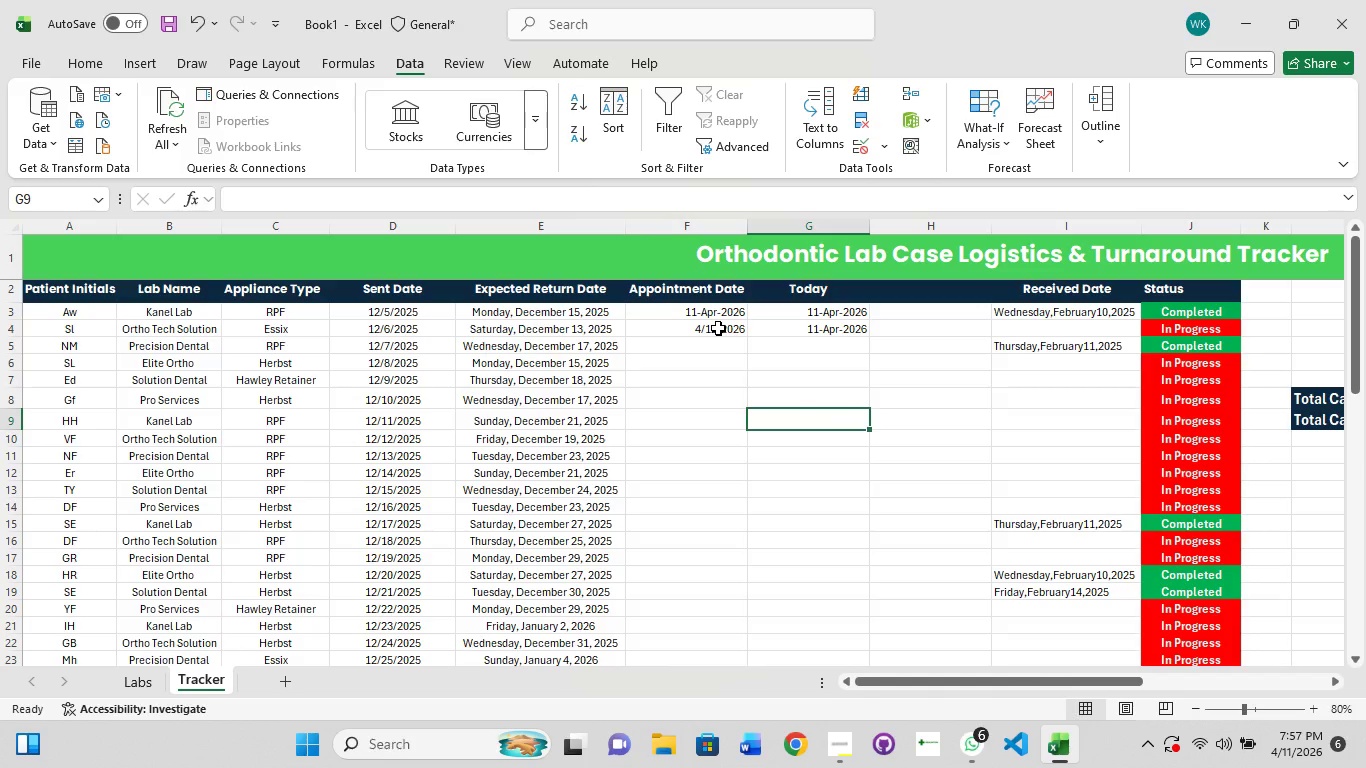 
left_click([718, 328])
 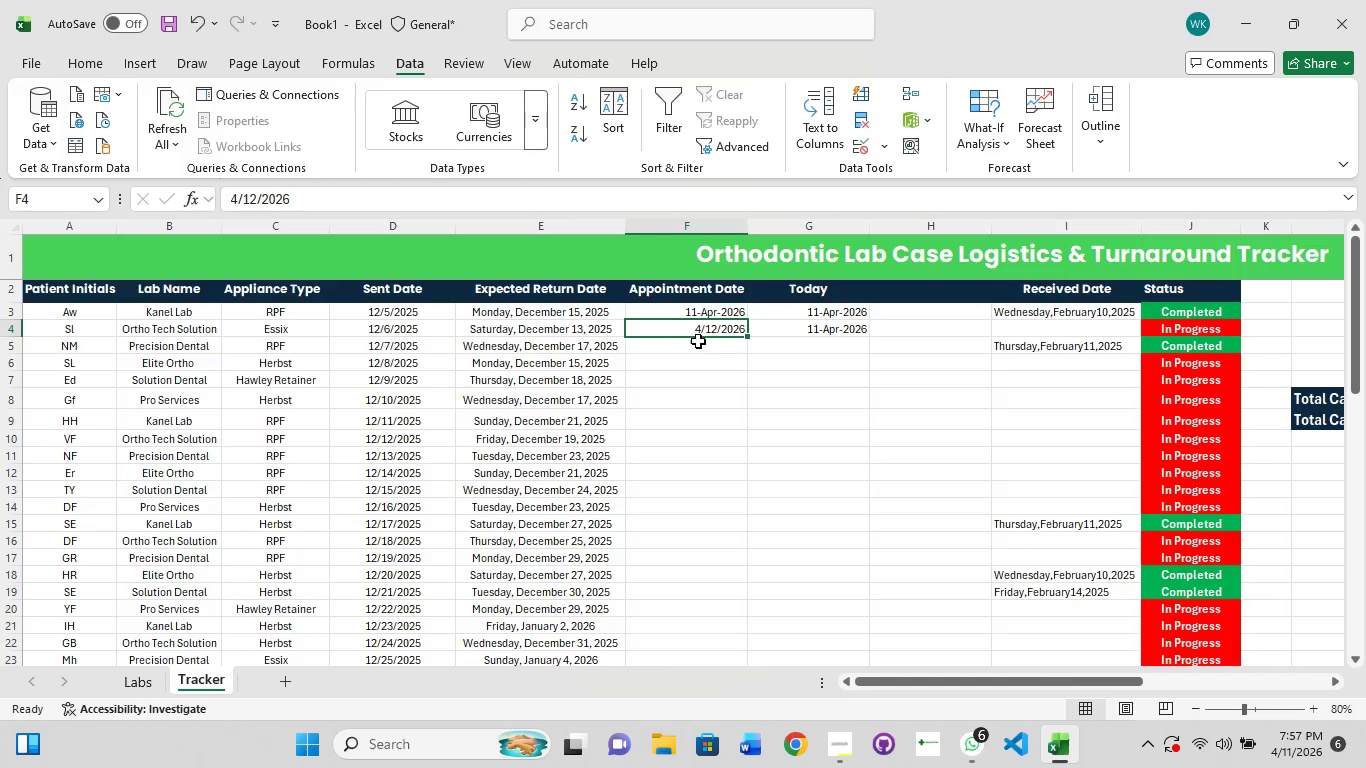 
wait(9.09)
 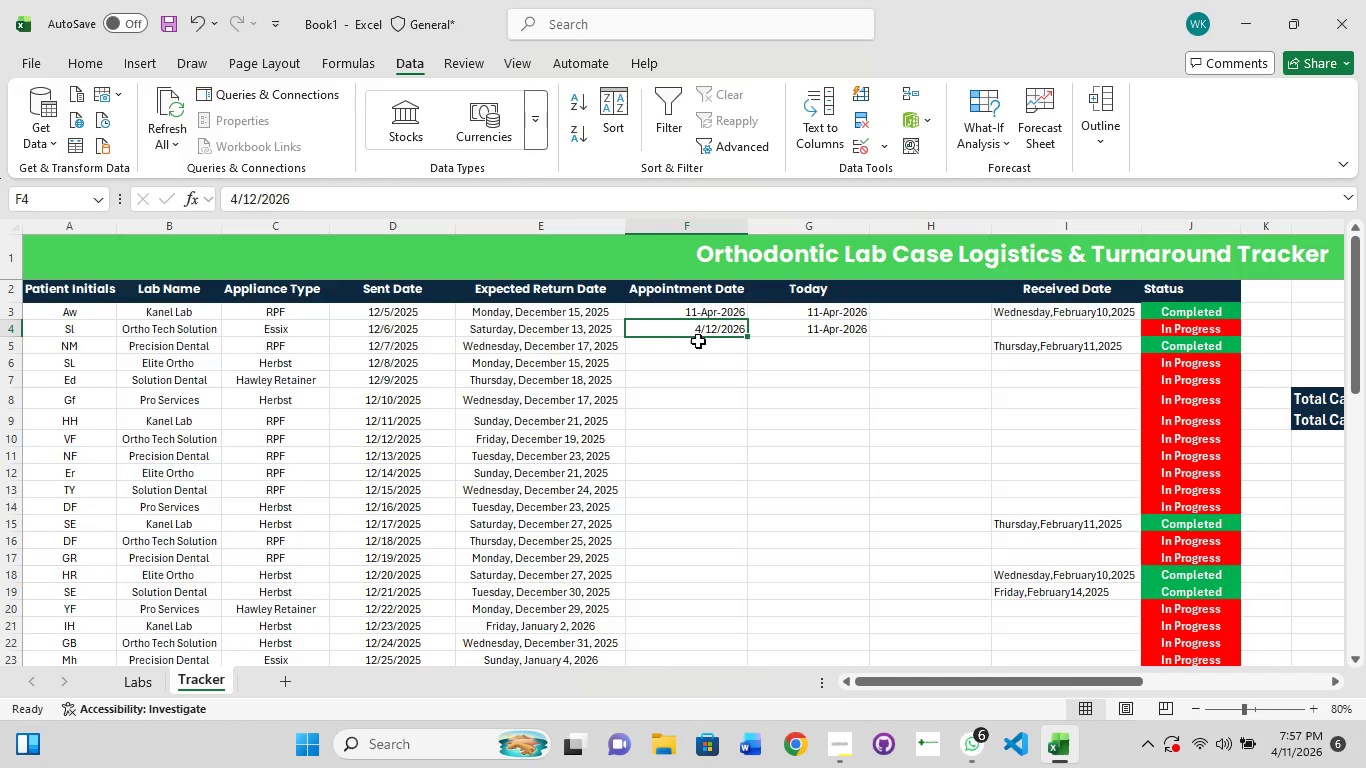 
left_click([87, 67])
 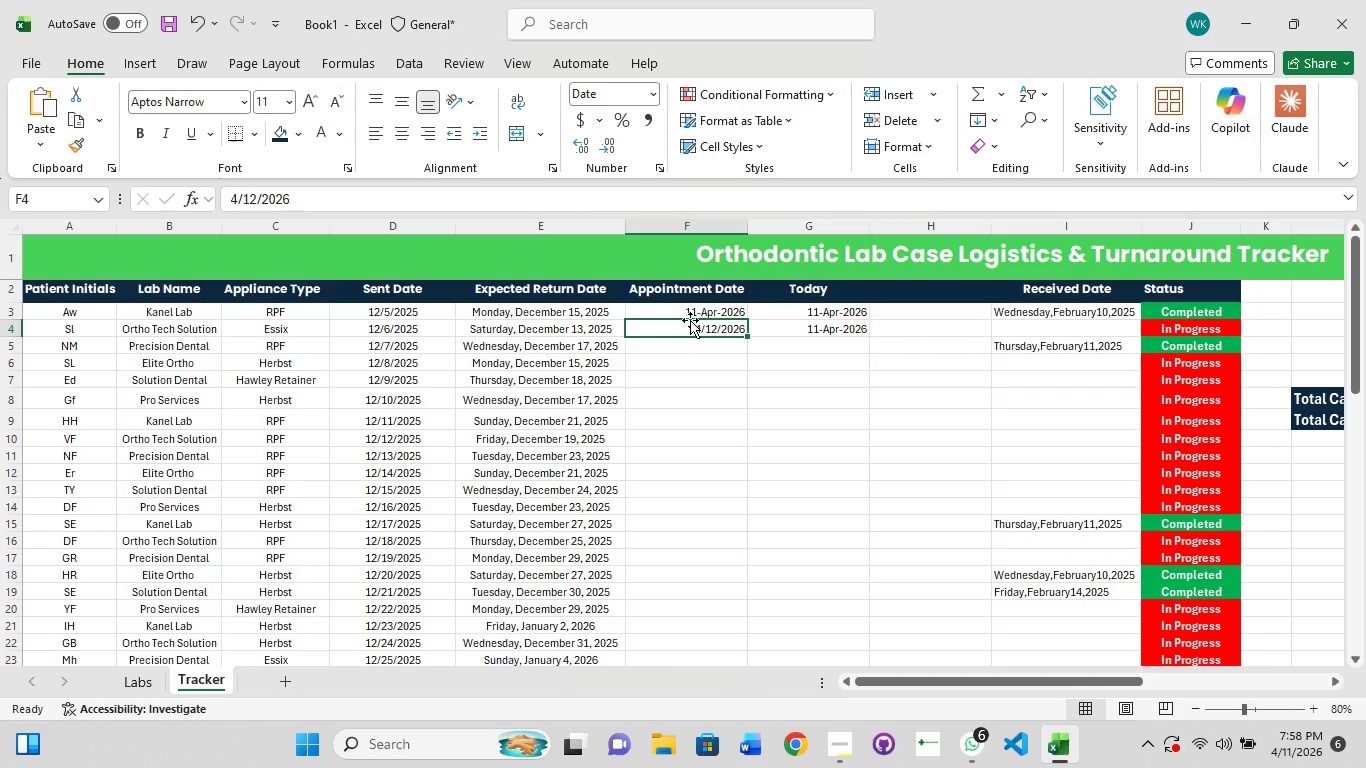 
left_click([700, 312])
 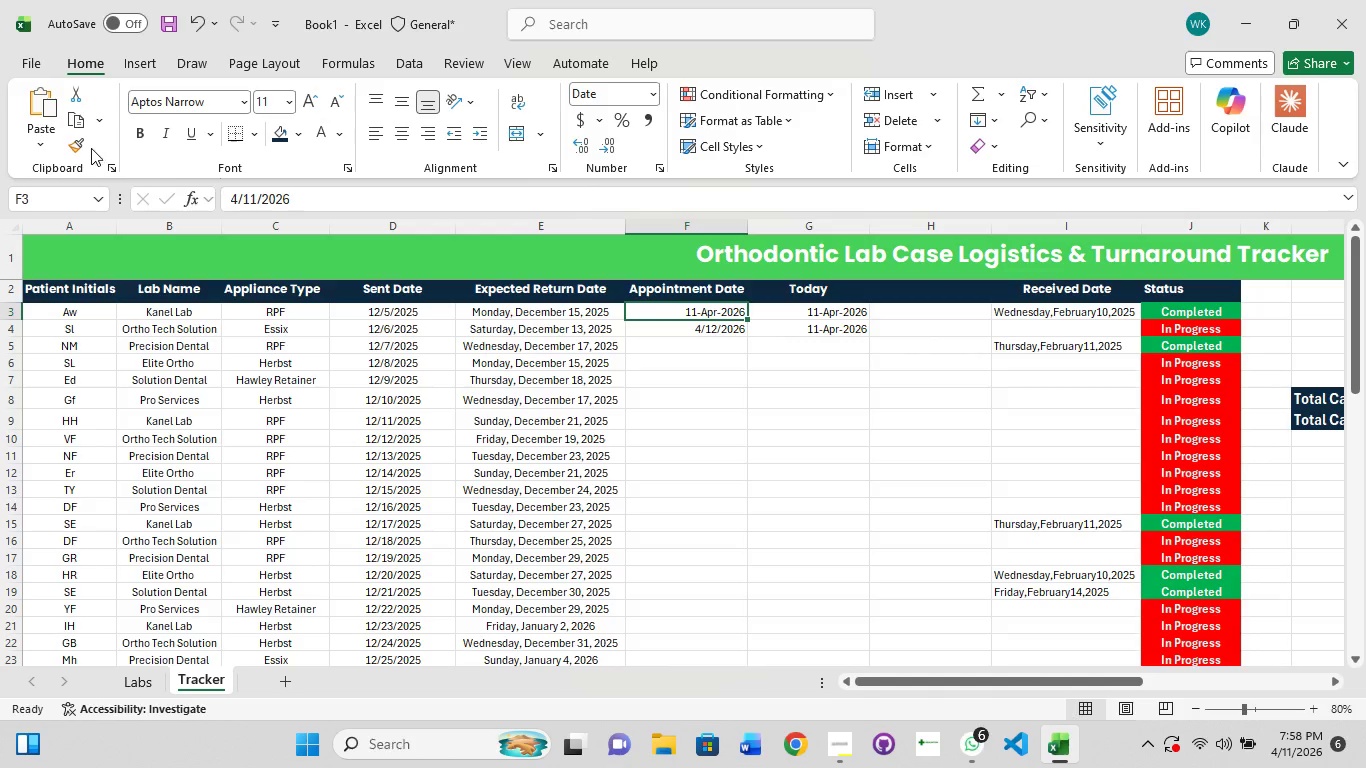 
left_click([78, 148])
 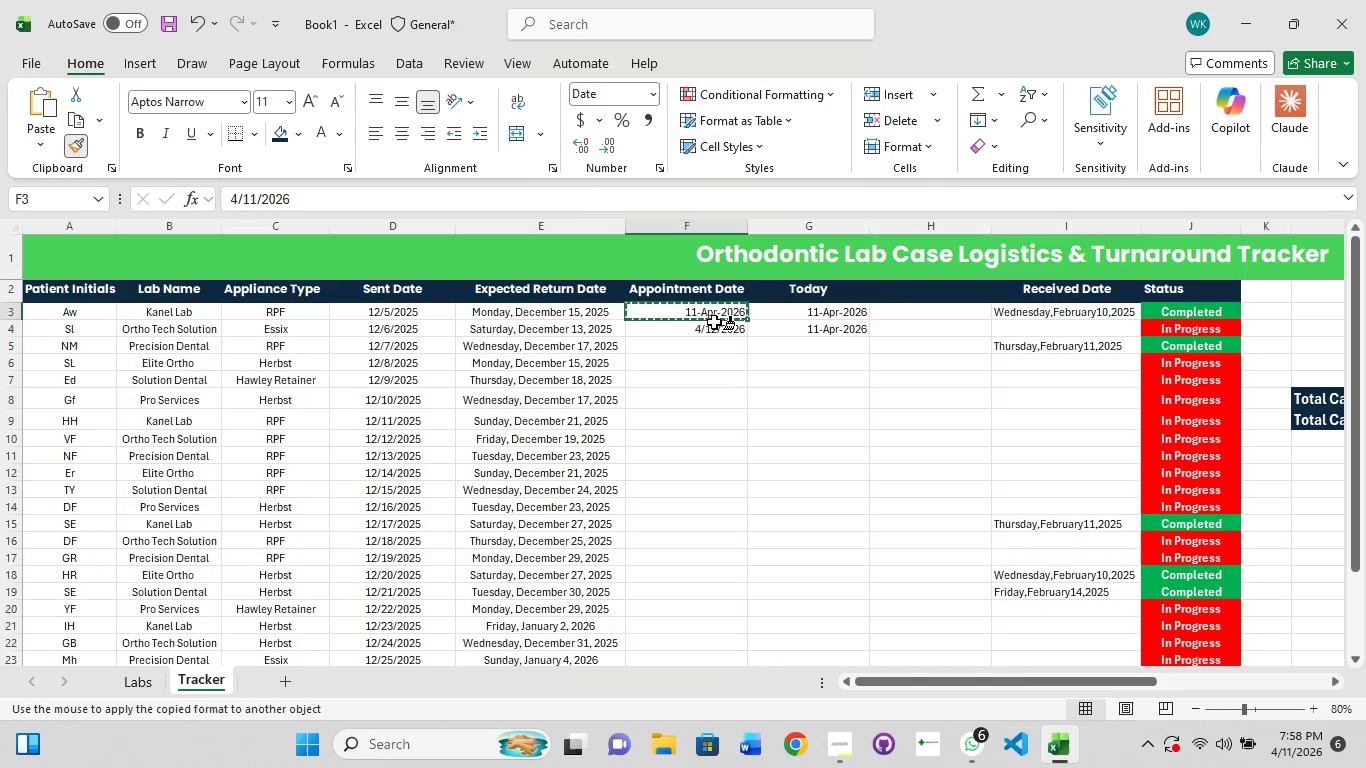 
left_click([711, 335])
 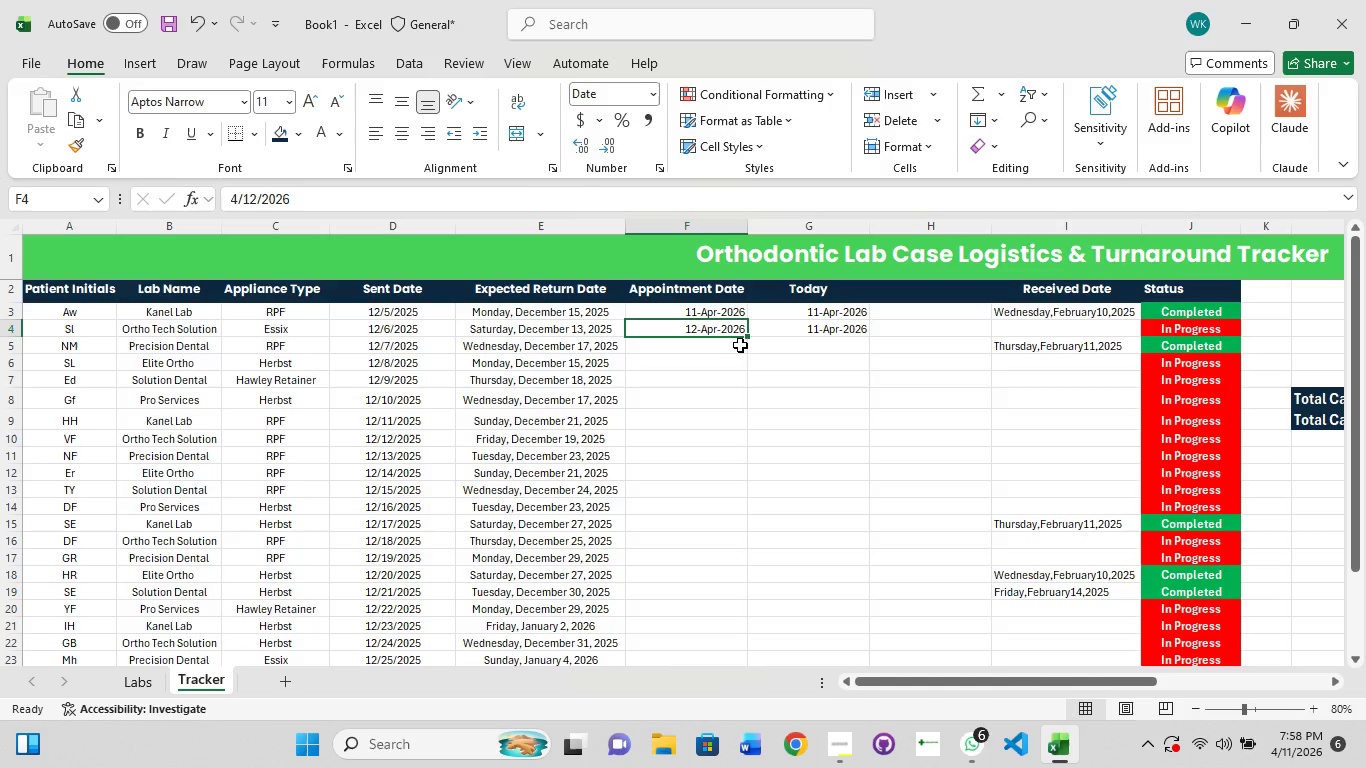 
wait(7.55)
 